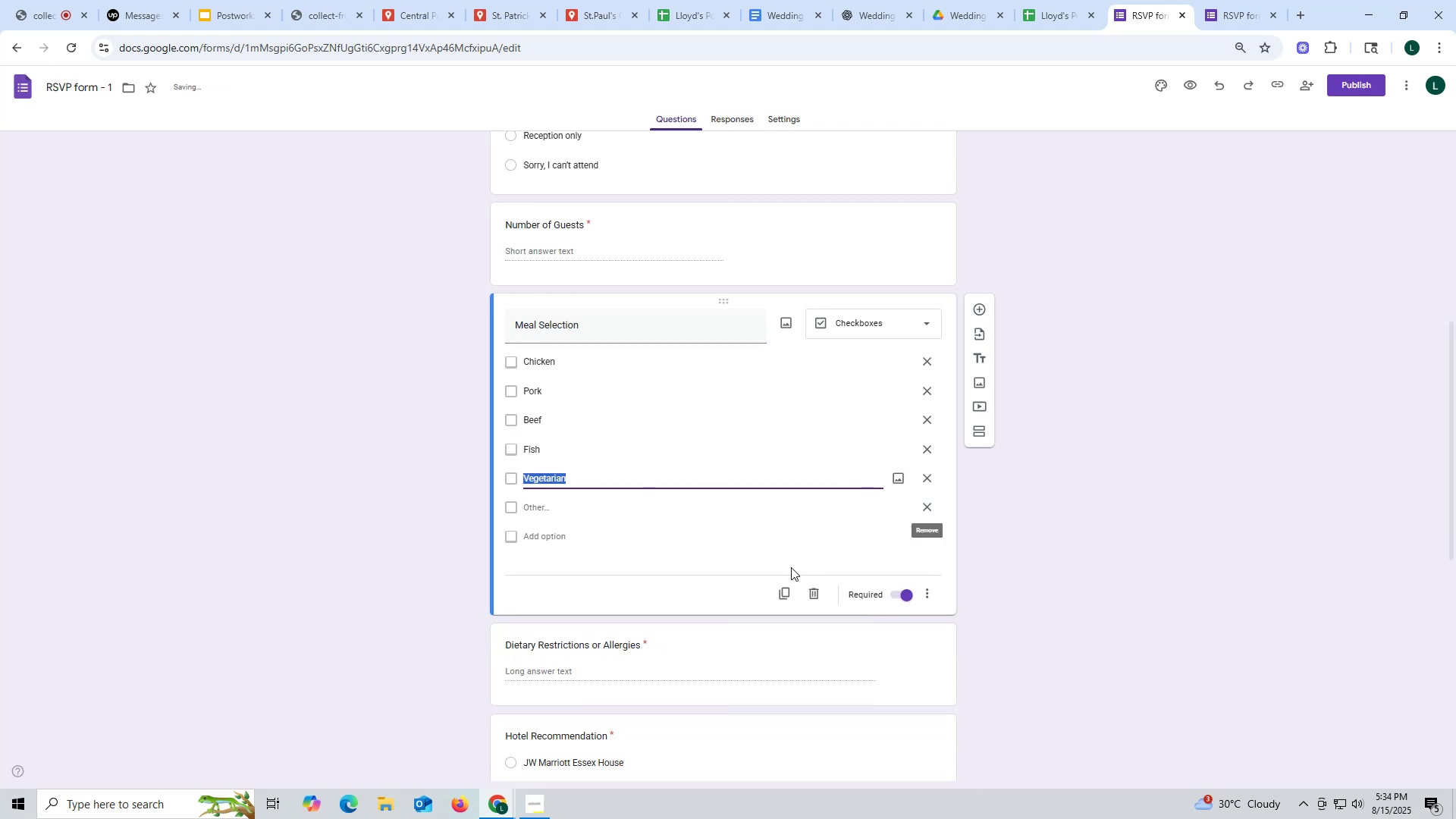 
left_click([787, 558])
 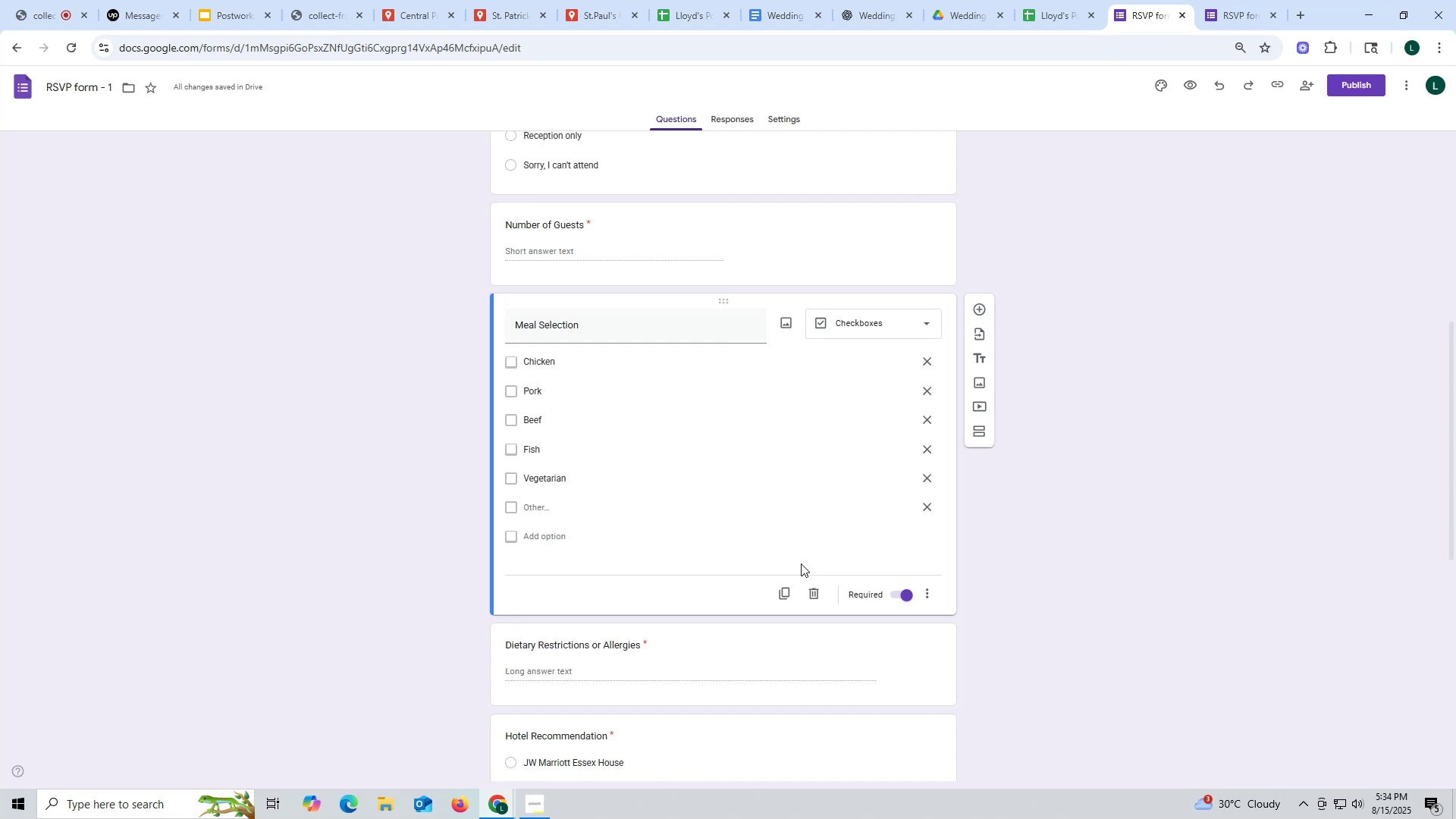 
wait(5.3)
 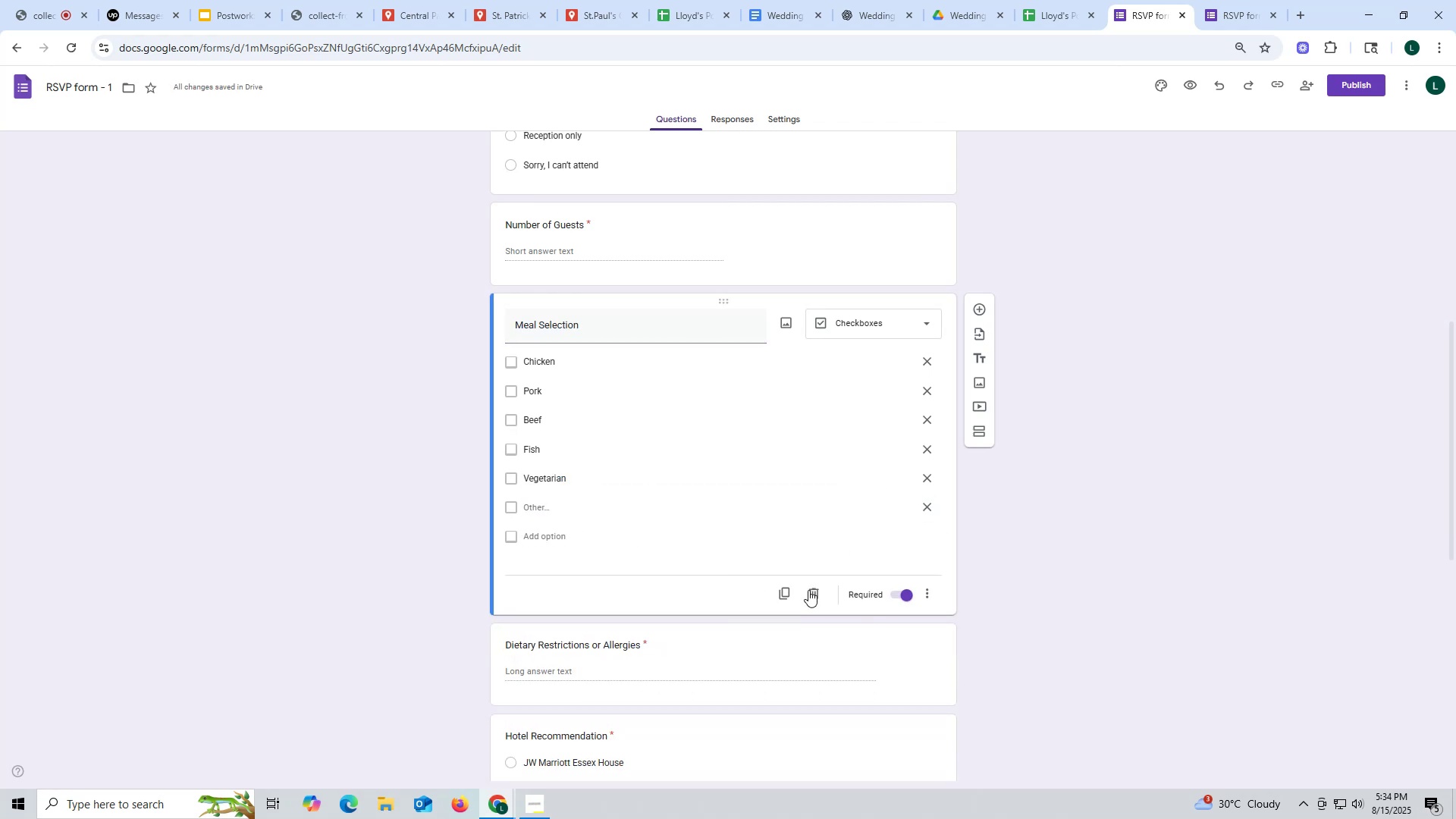 
left_click([1240, 13])
 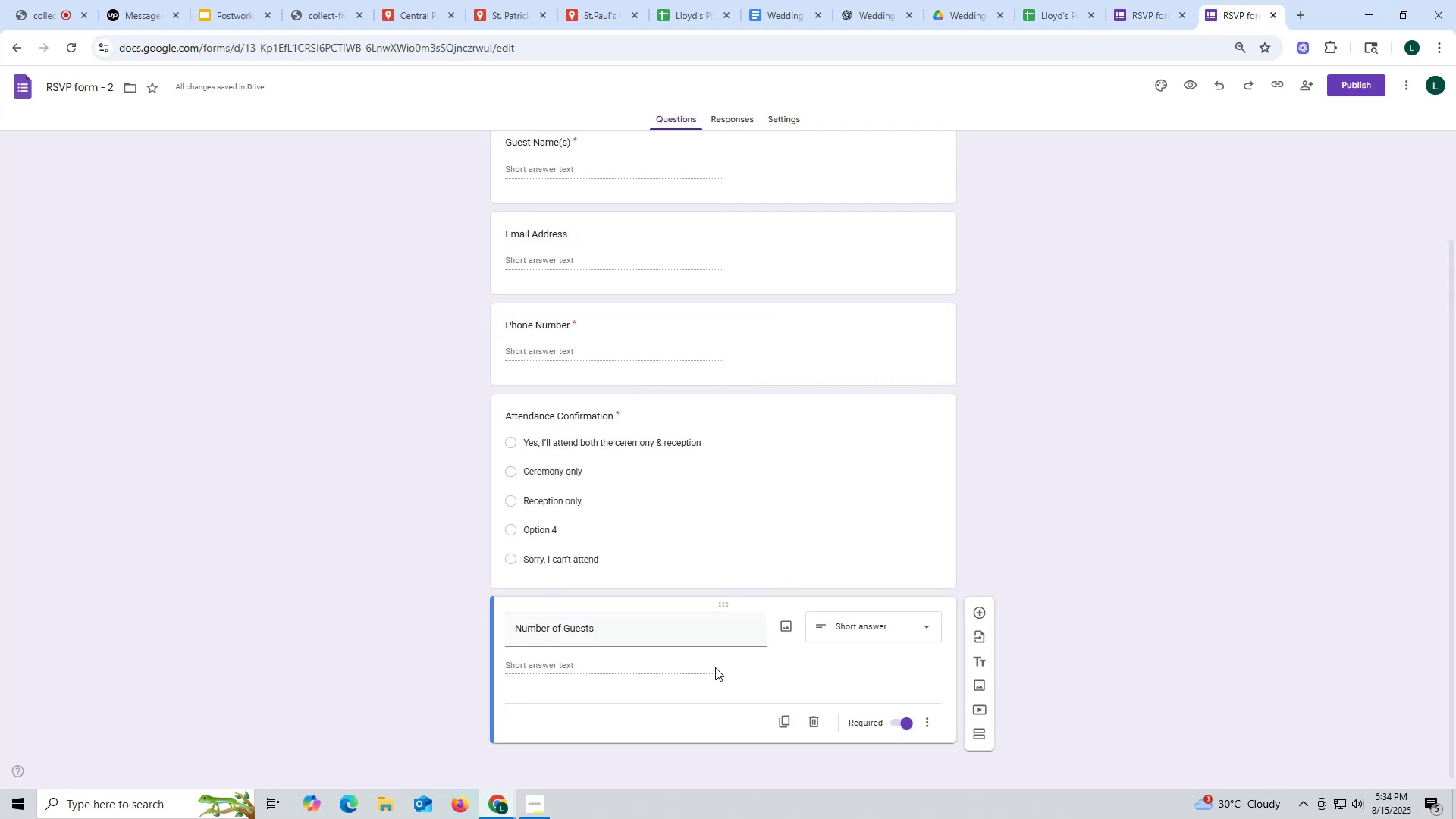 
left_click([933, 626])
 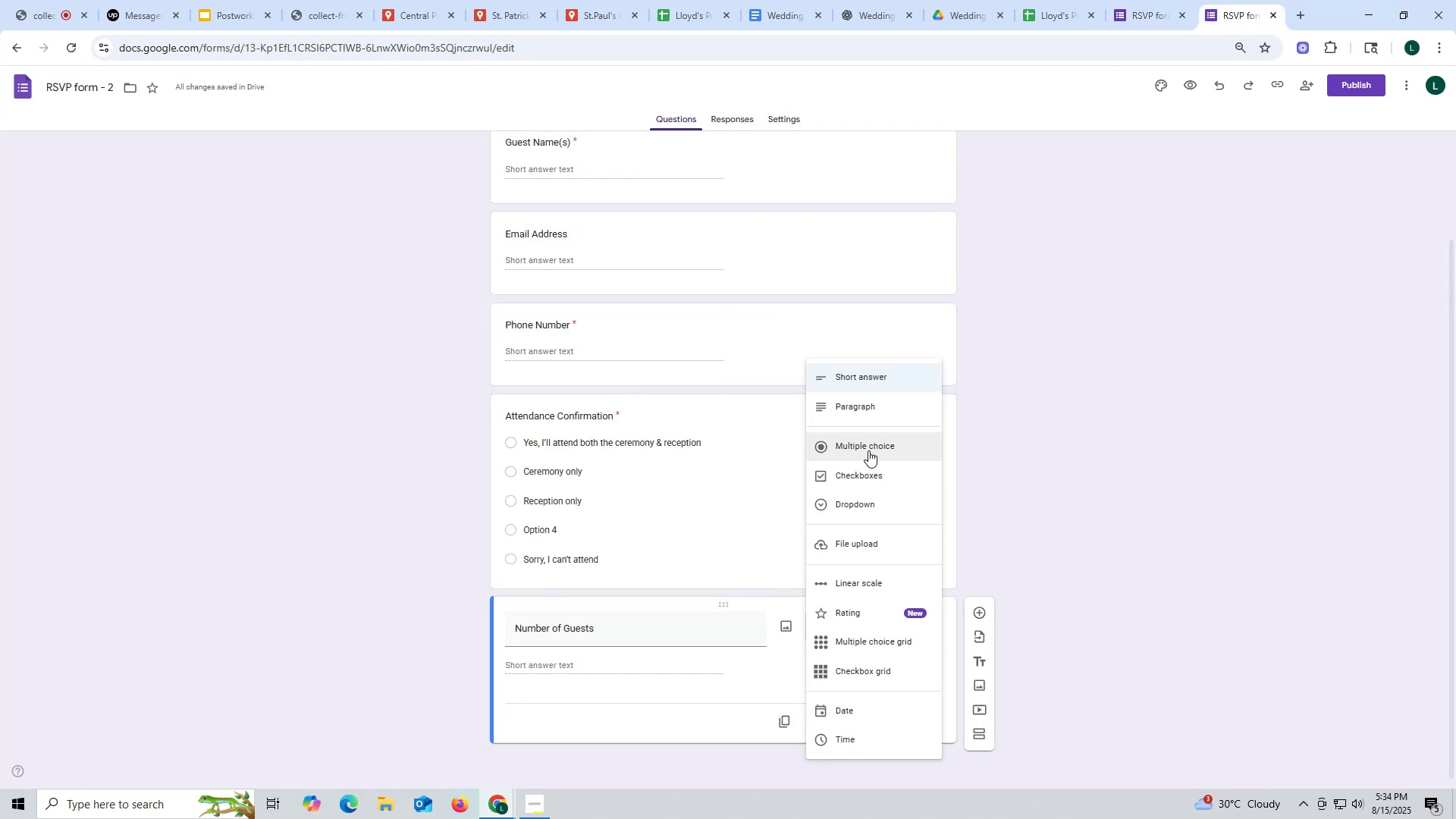 
left_click([871, 475])
 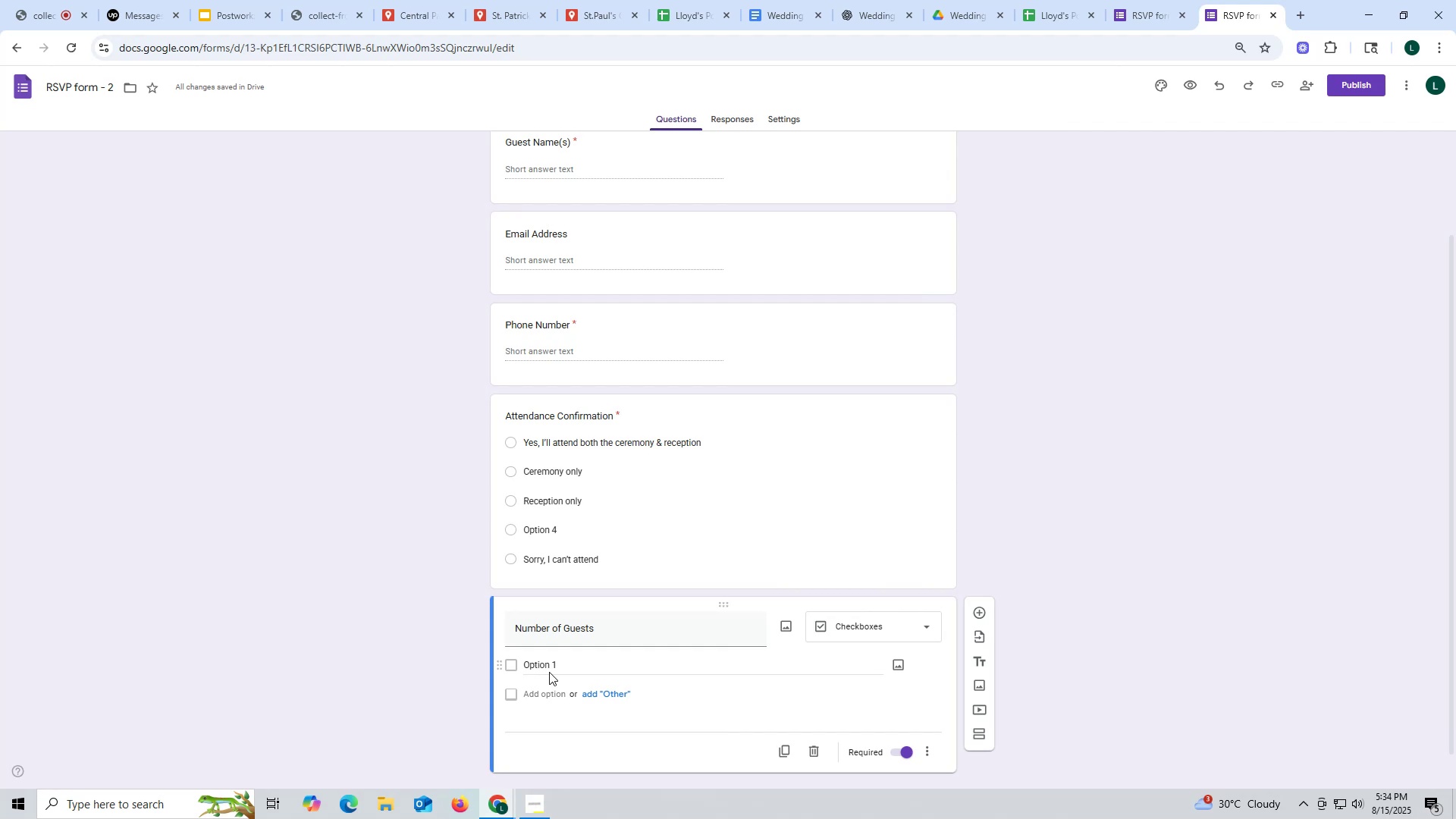 
left_click([537, 664])
 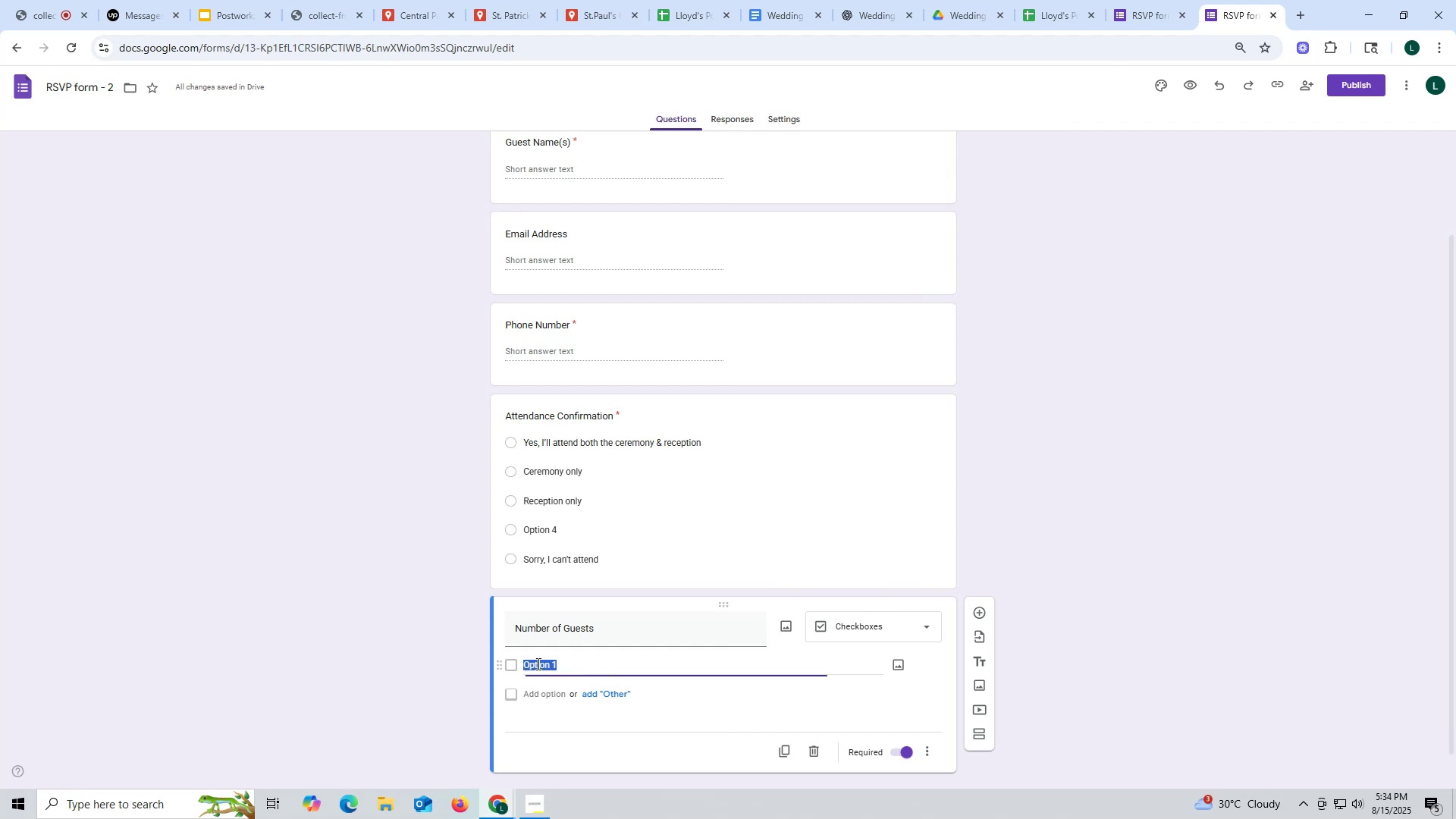 
key(Control+ControlLeft)
 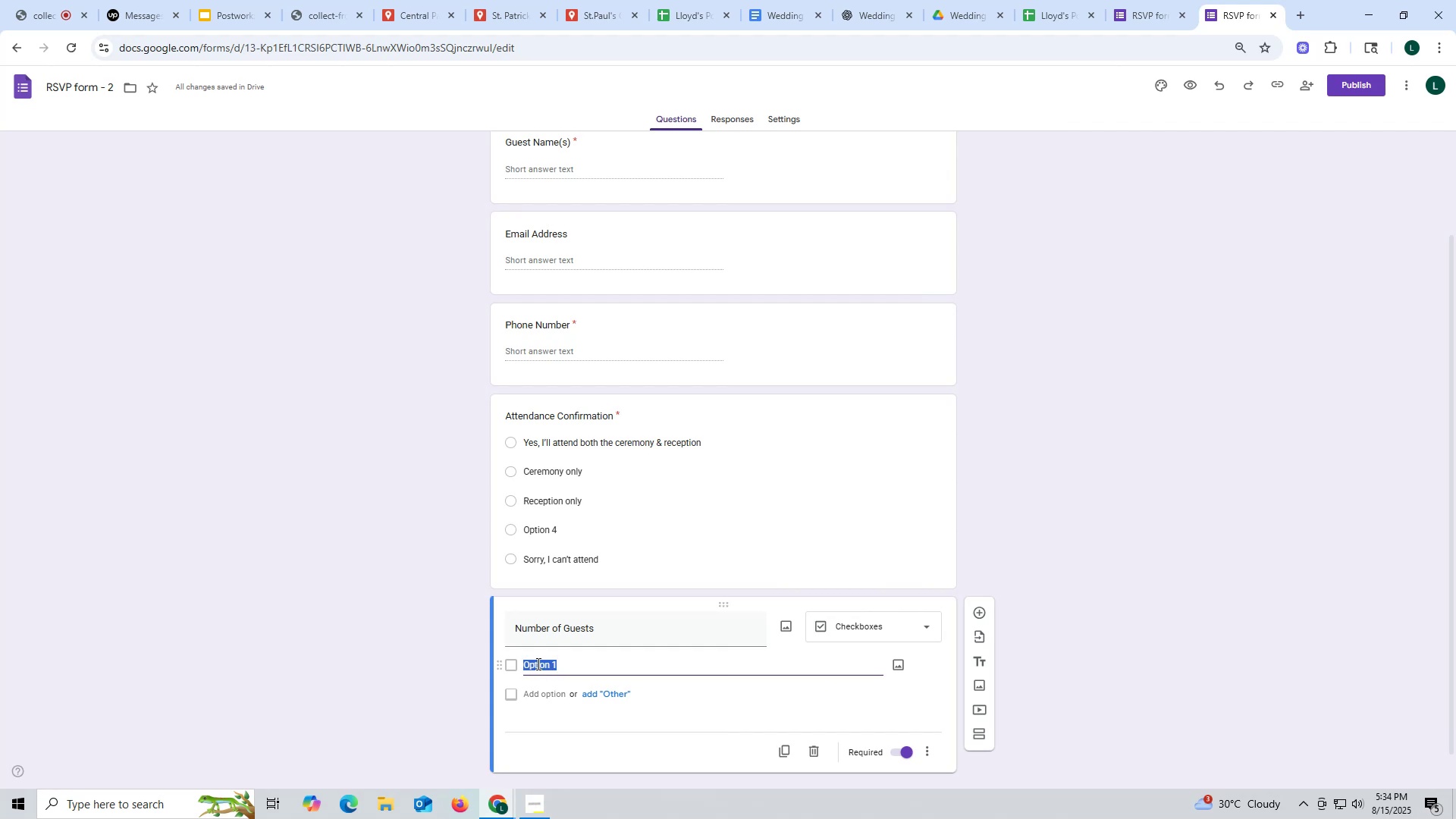 
key(Control+V)
 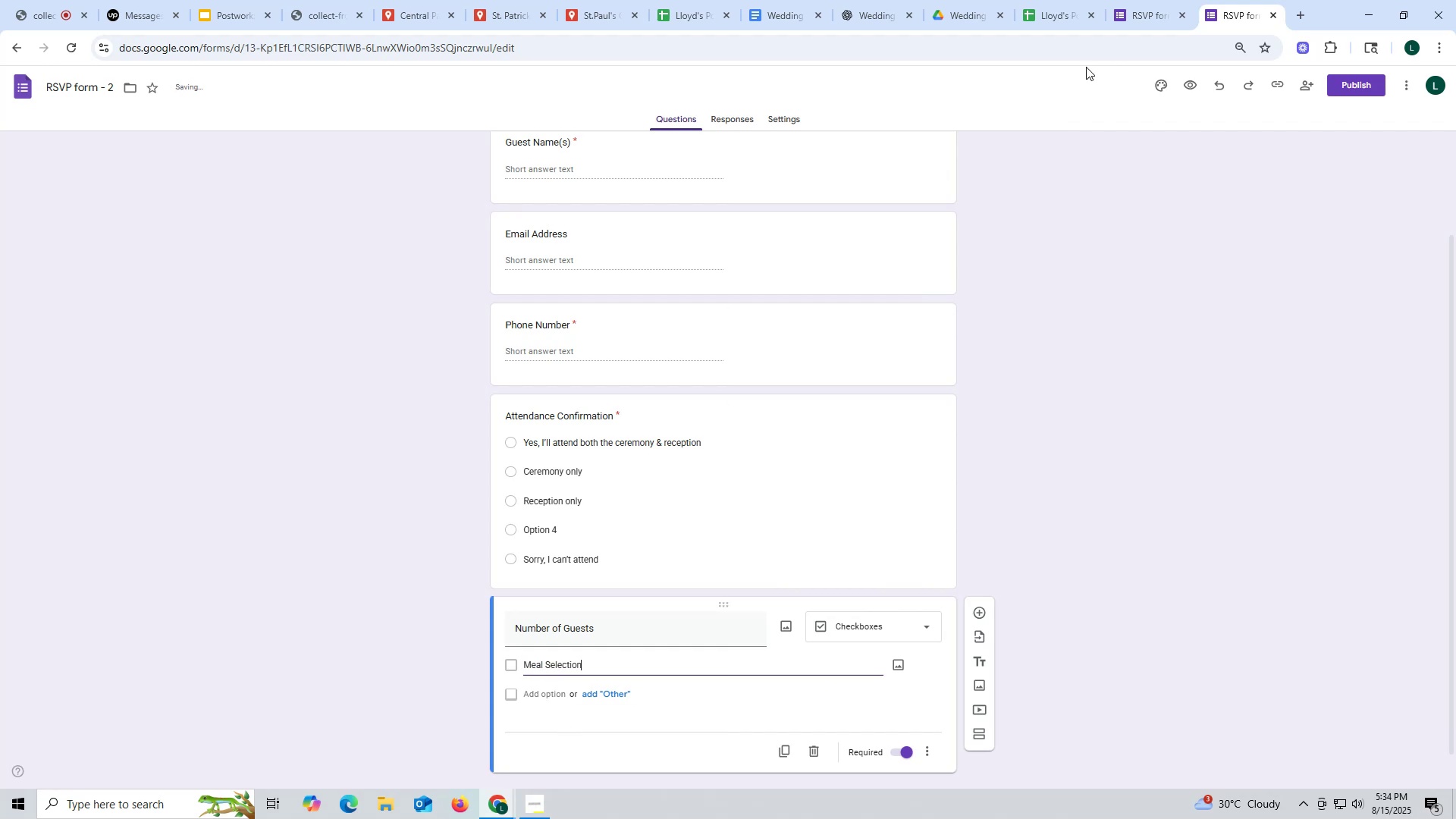 
left_click([1132, 10])
 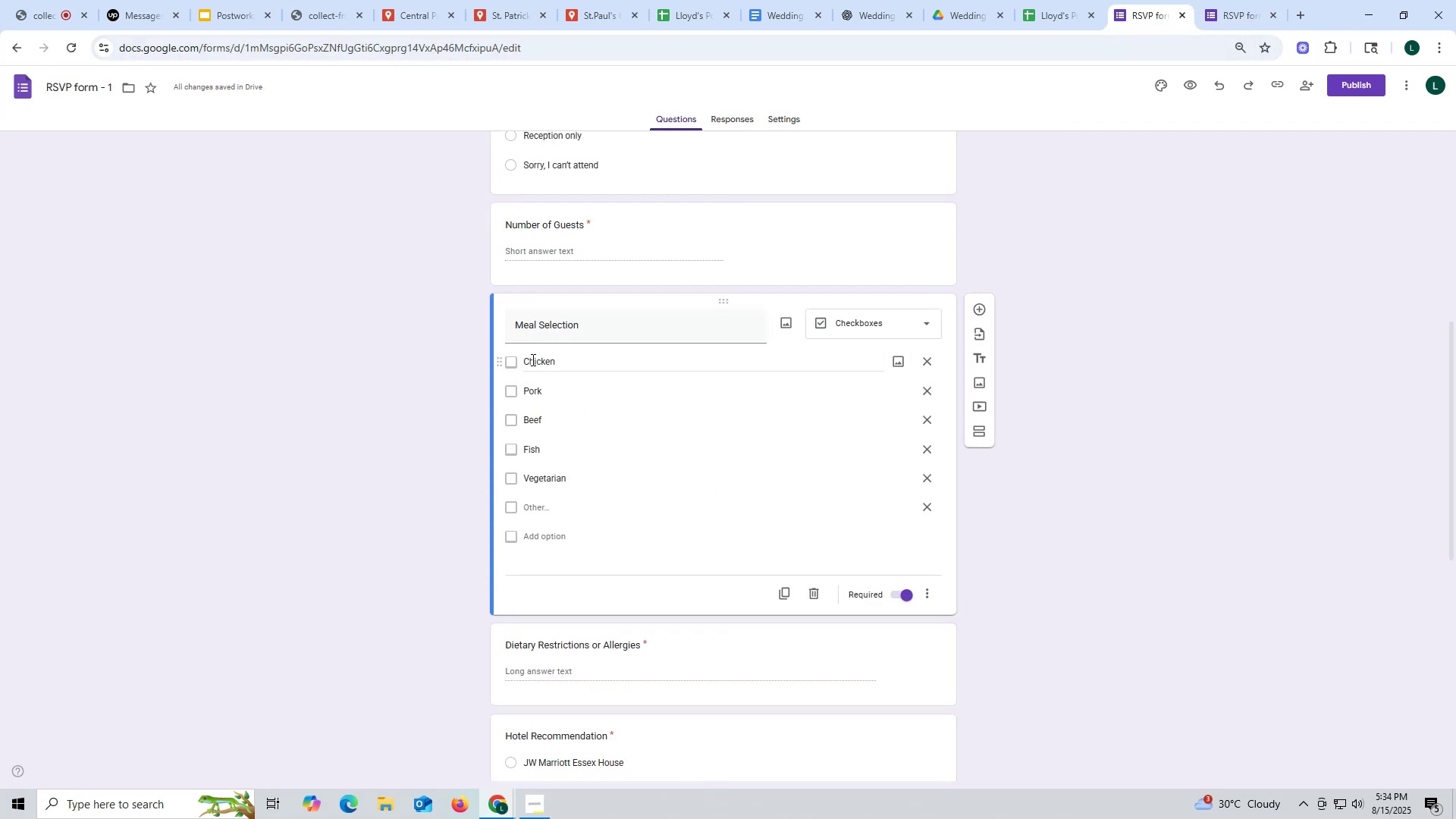 
key(Control+ControlLeft)
 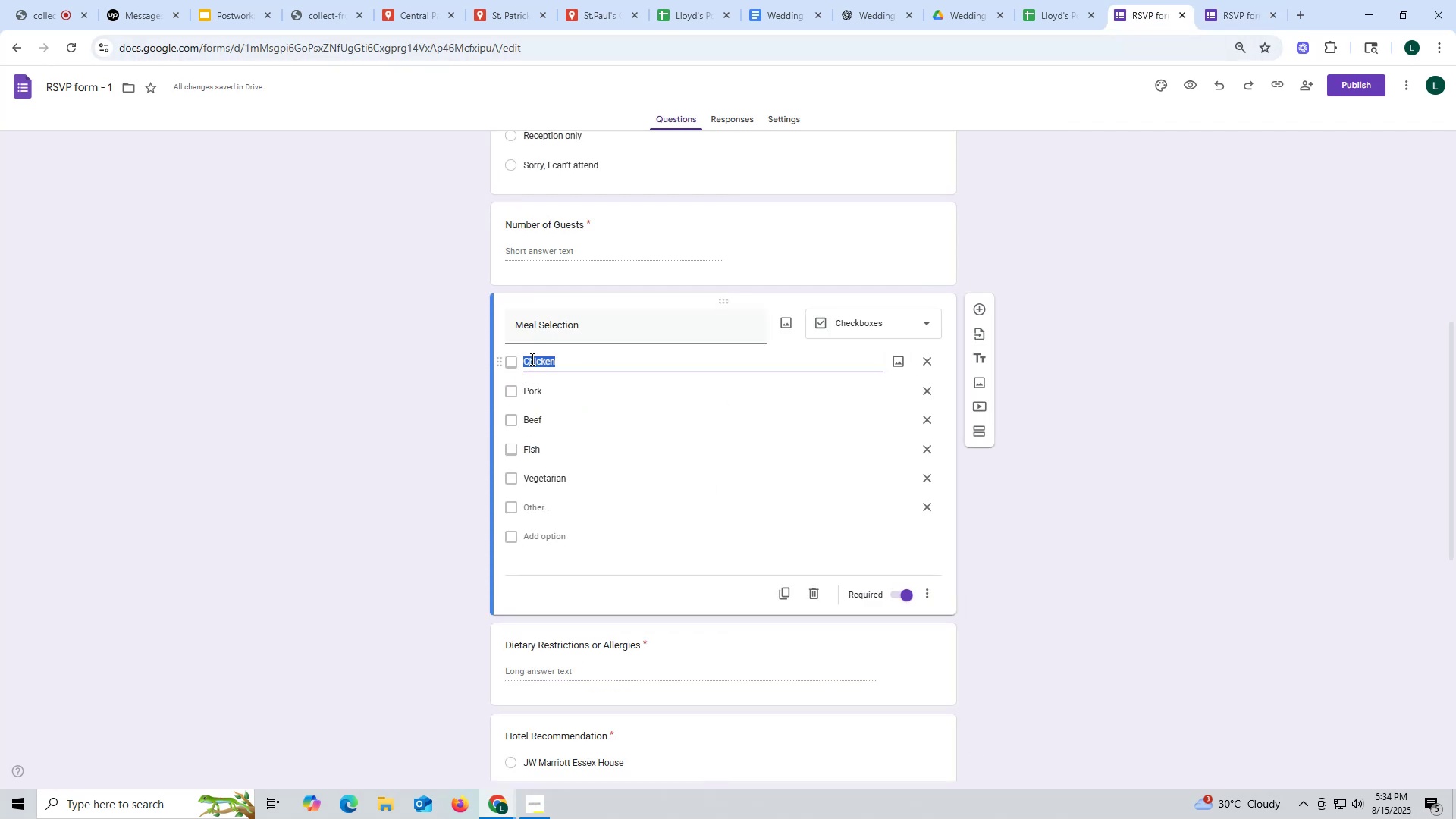 
key(Control+C)
 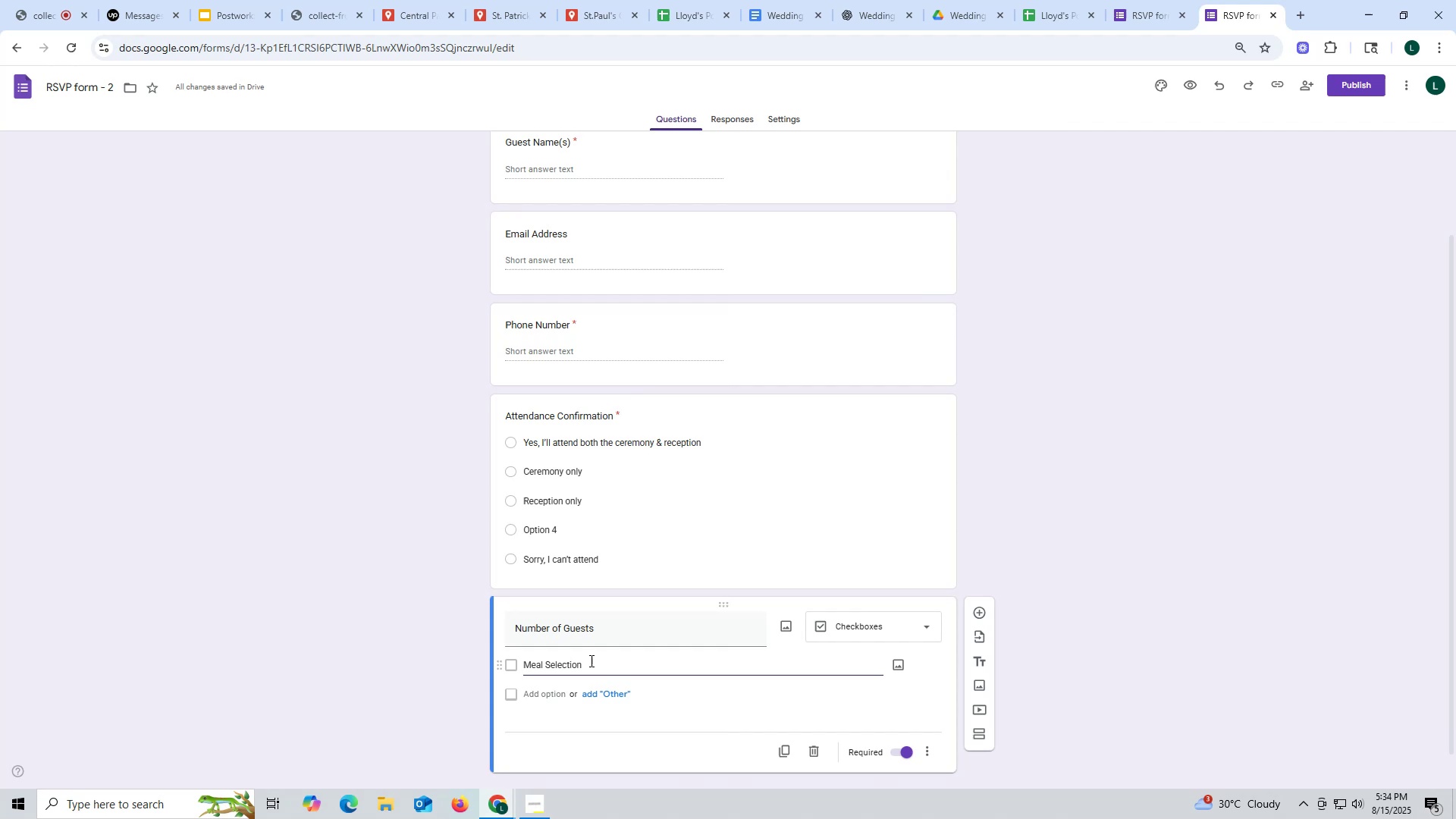 
key(Control+ControlLeft)
 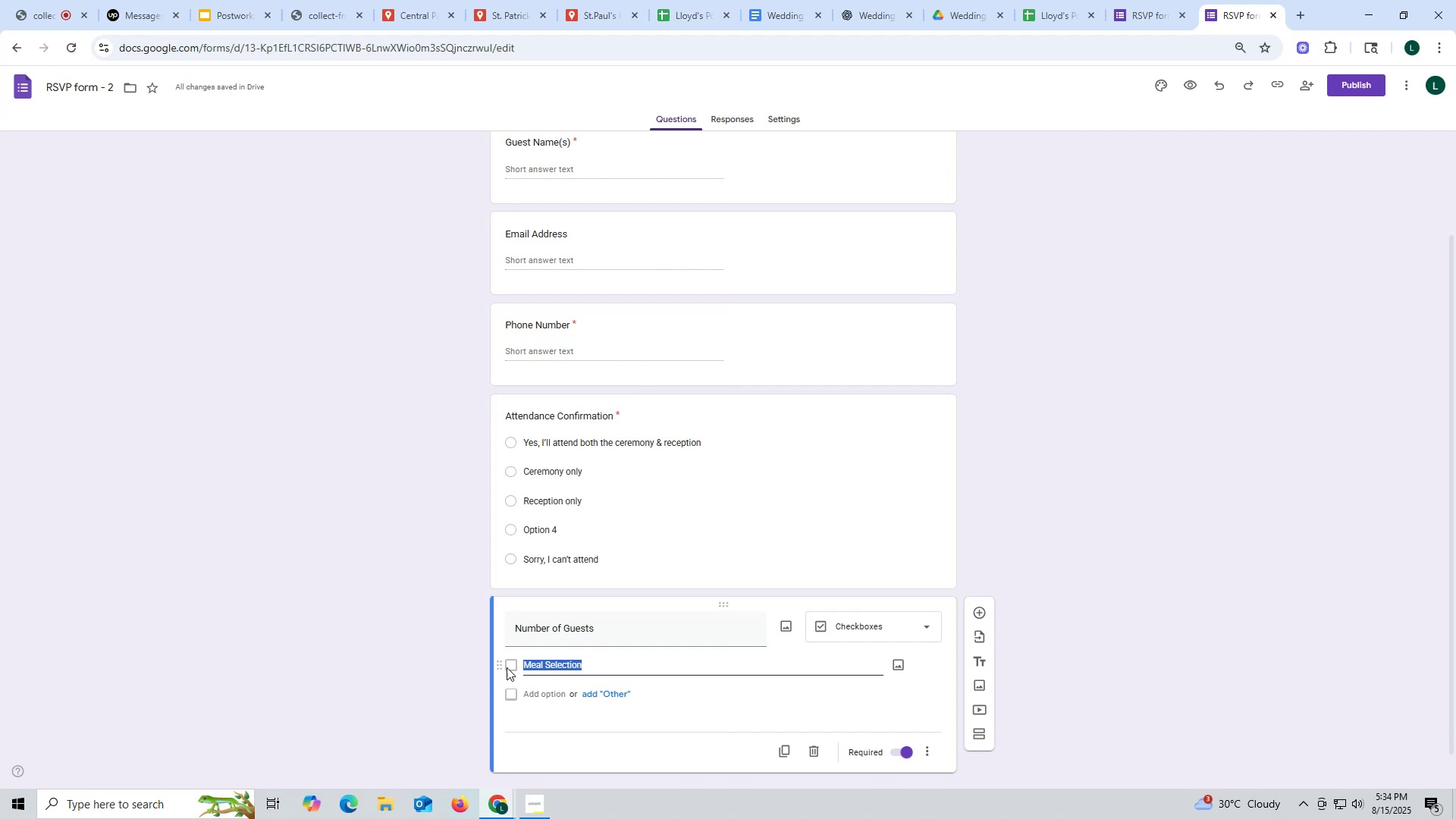 
key(Control+X)
 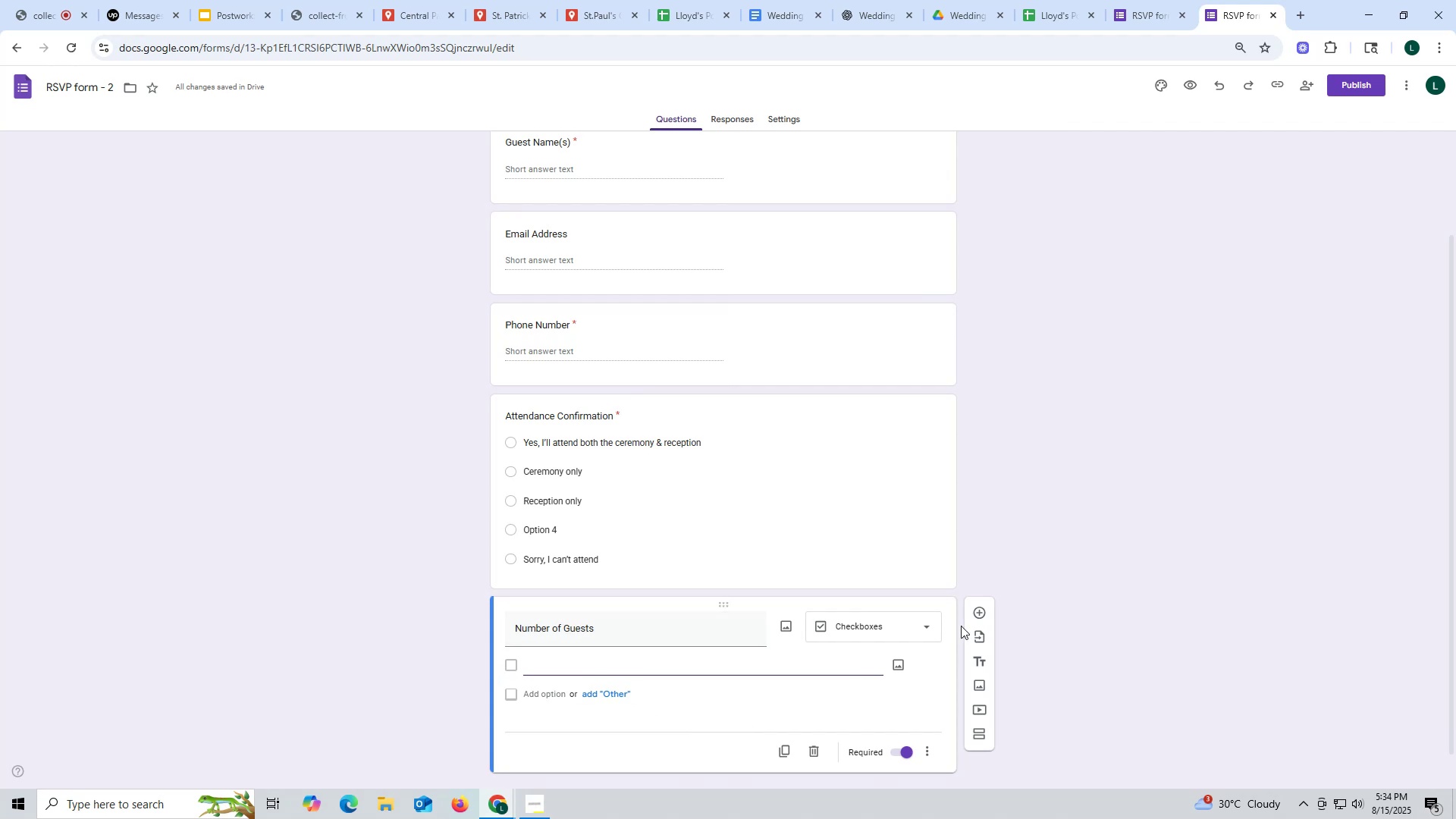 
left_click([930, 626])
 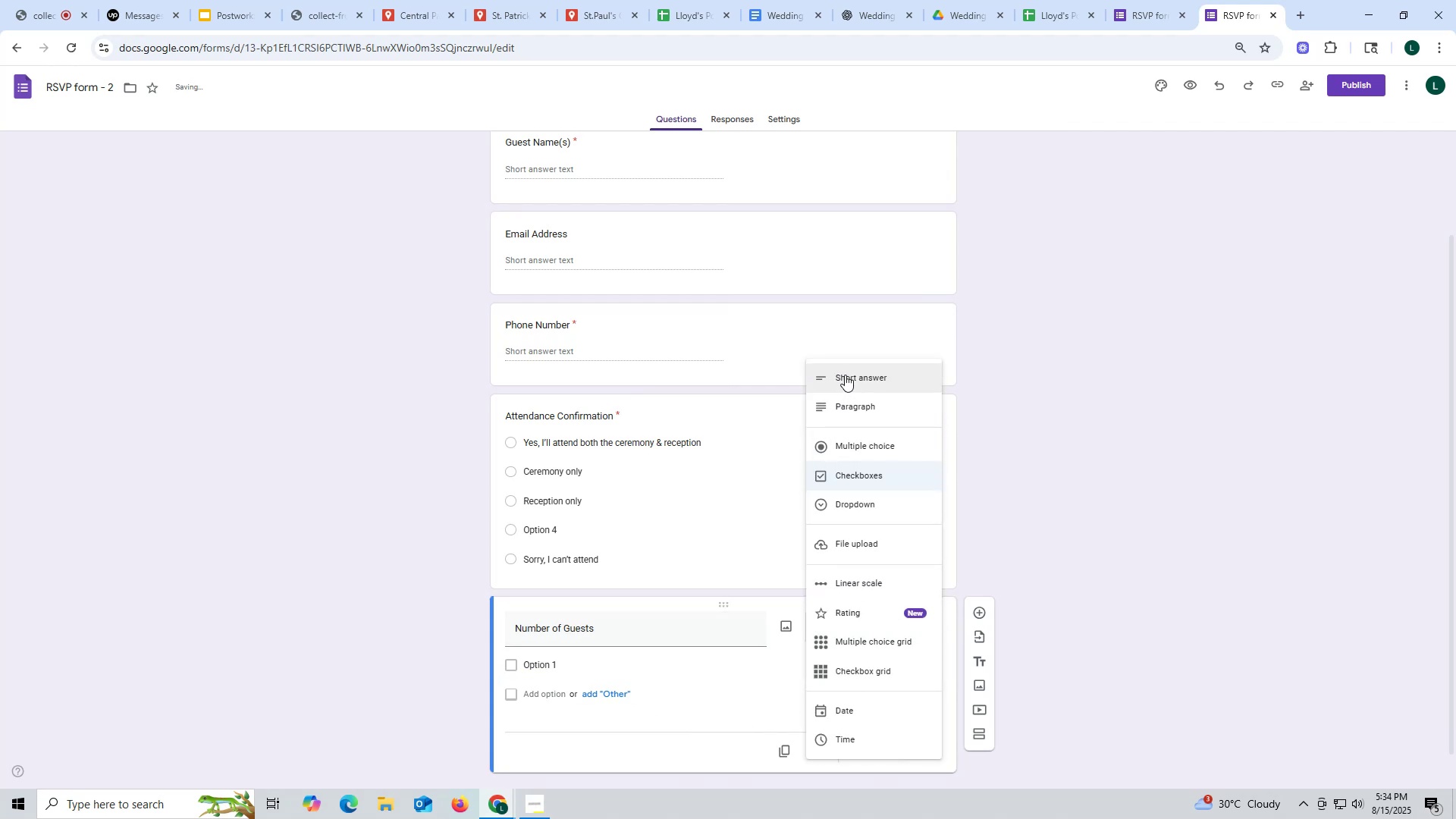 
left_click([846, 372])
 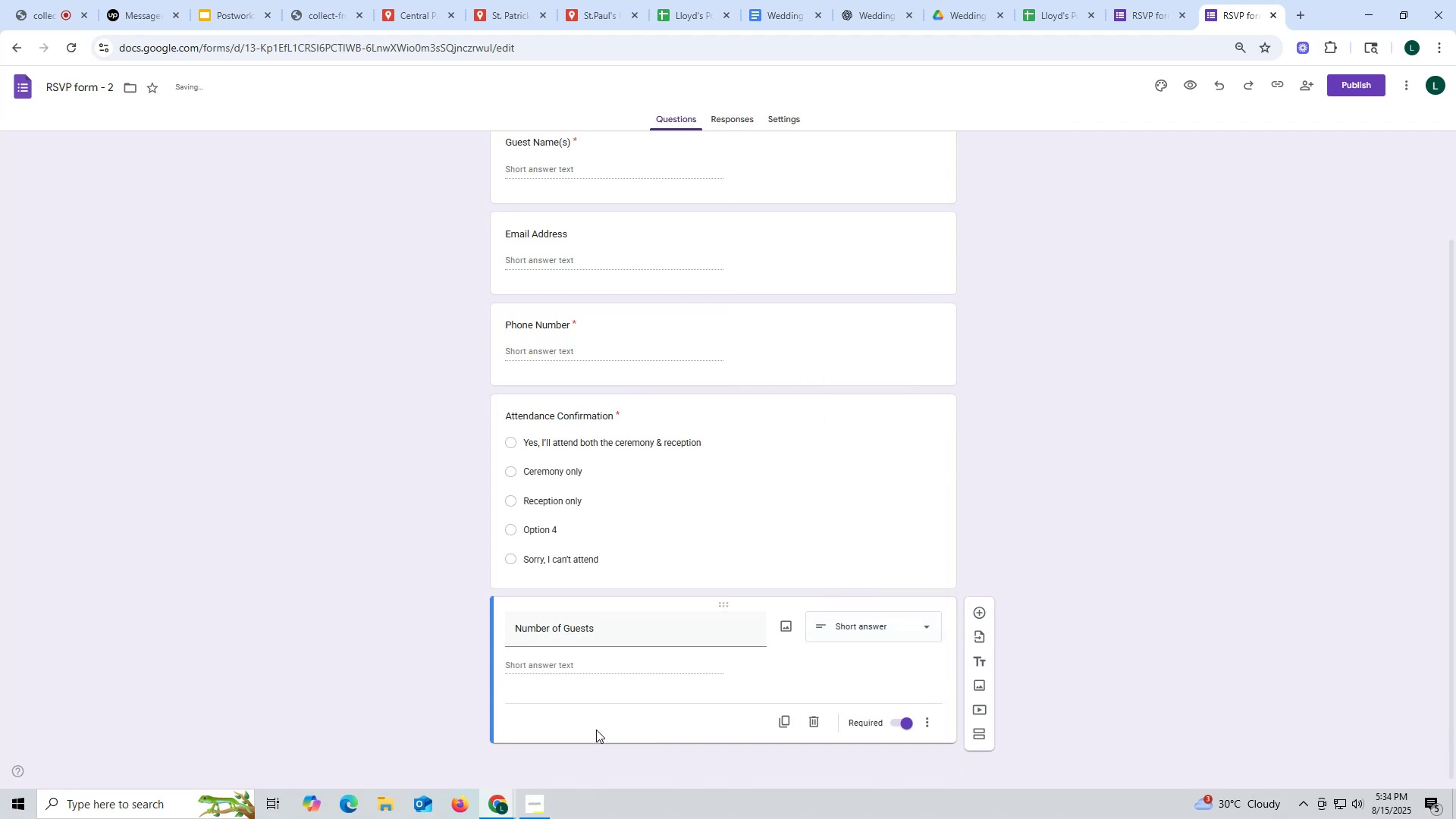 
left_click([598, 722])
 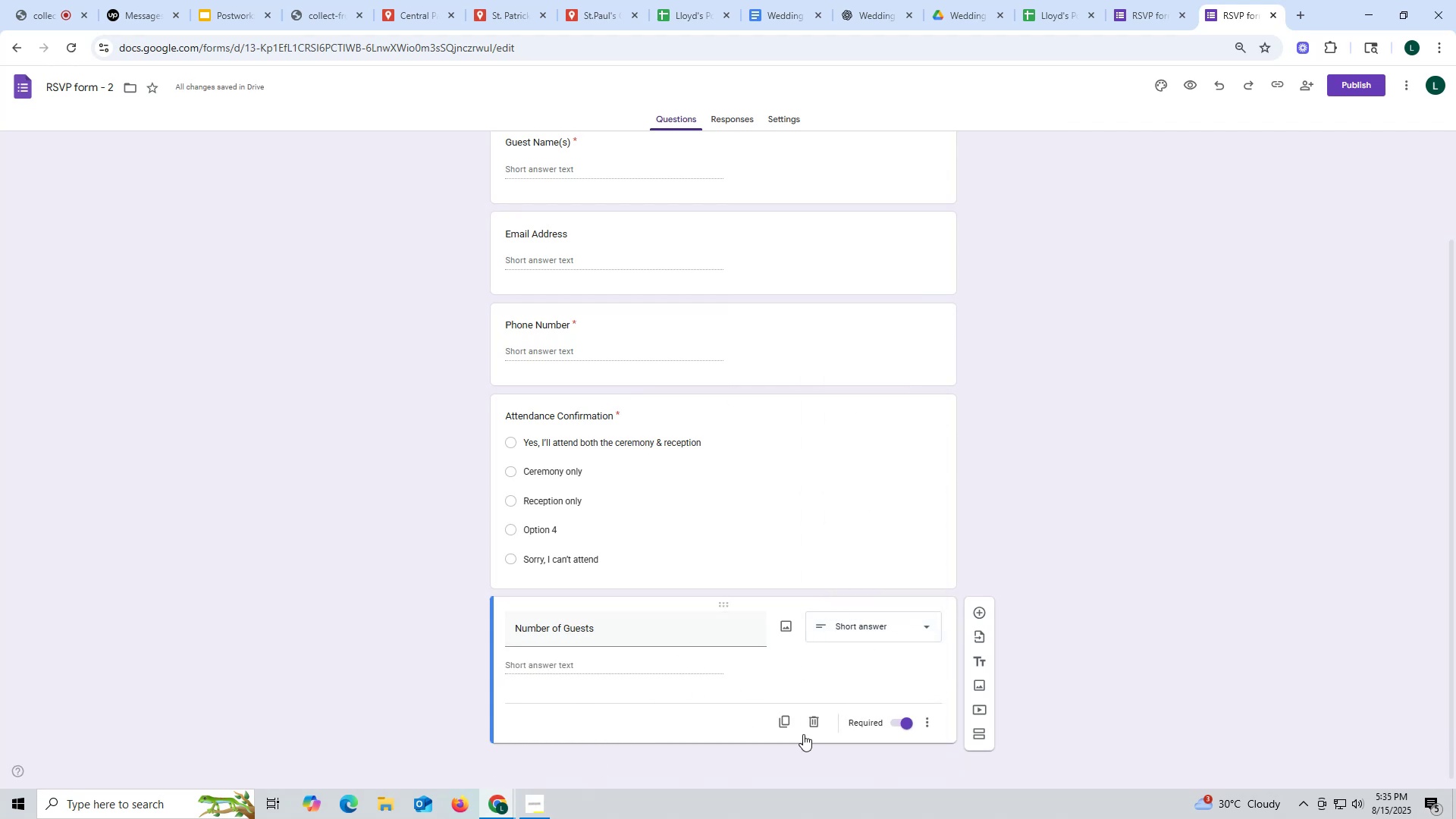 
left_click([787, 722])
 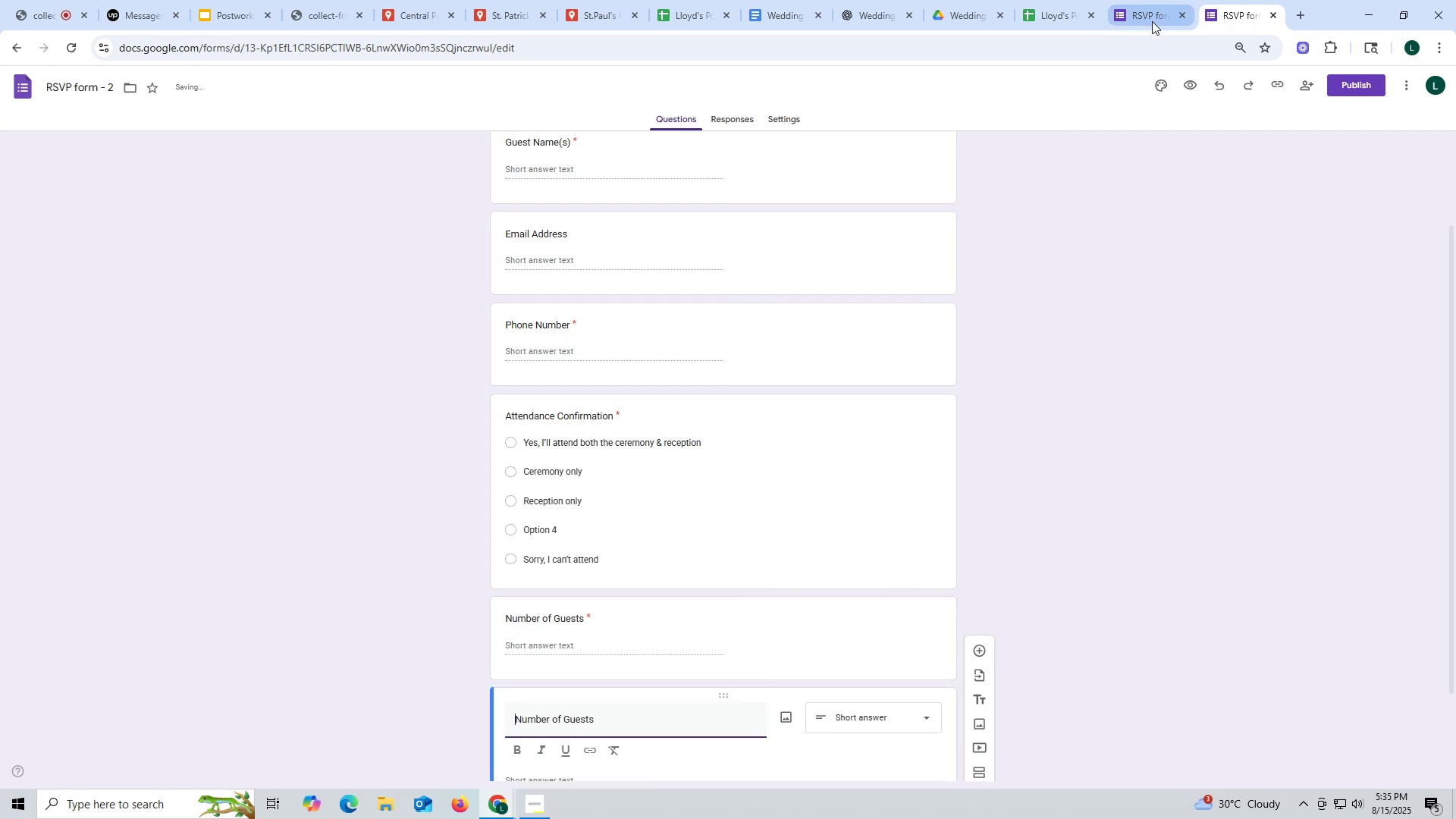 
left_click([1147, 18])
 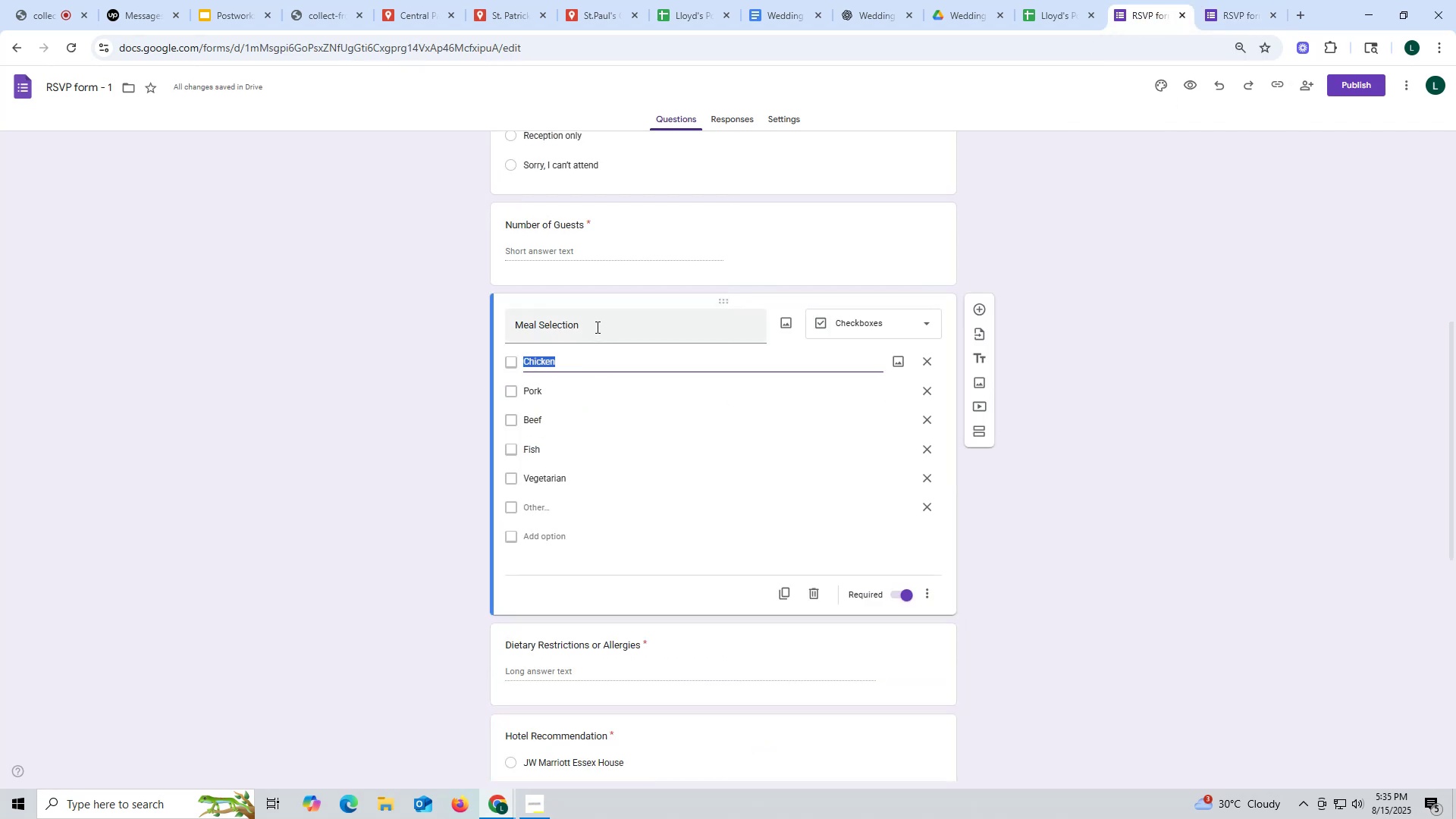 
key(Control+C)
 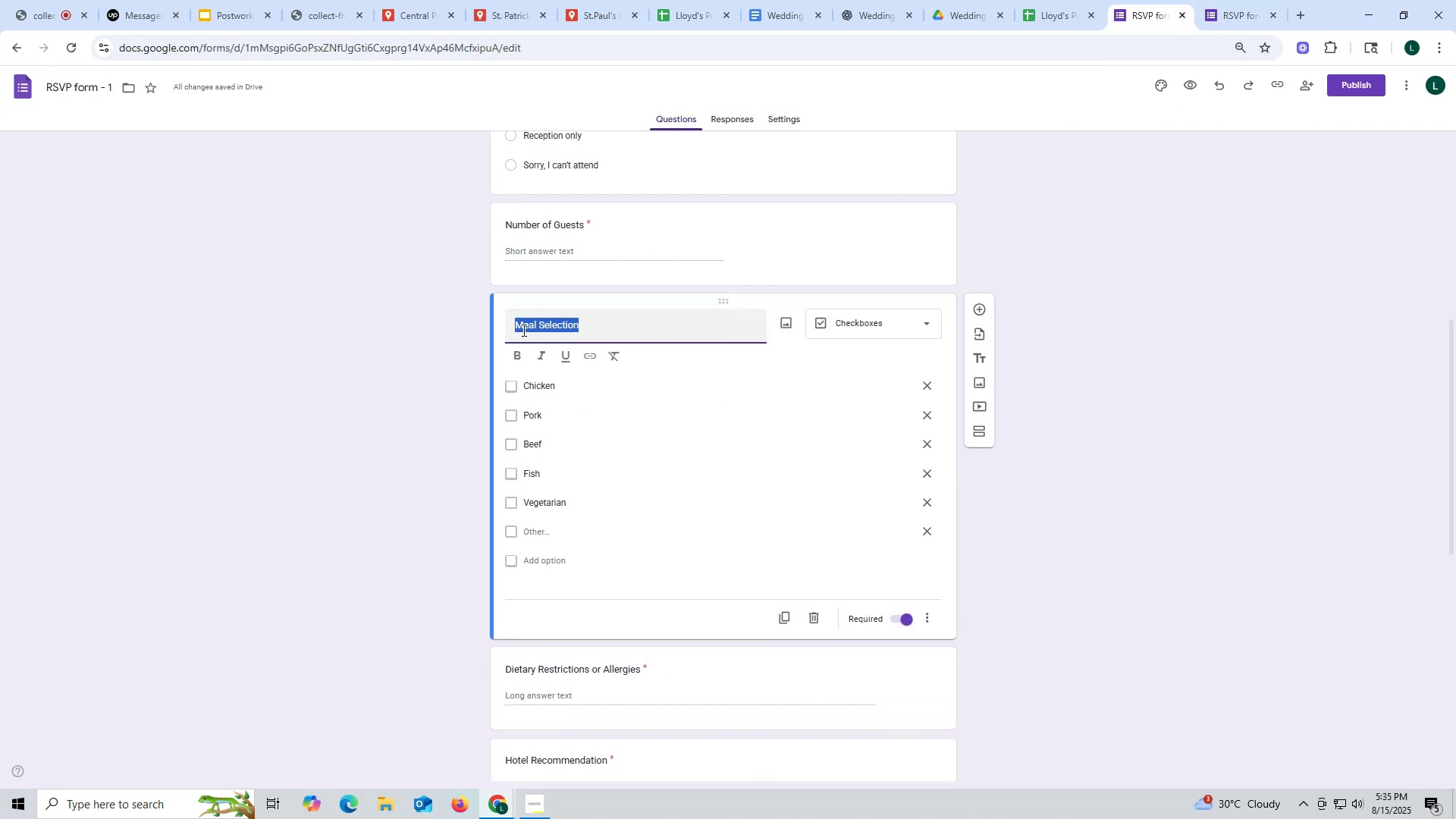 
key(Control+ControlLeft)
 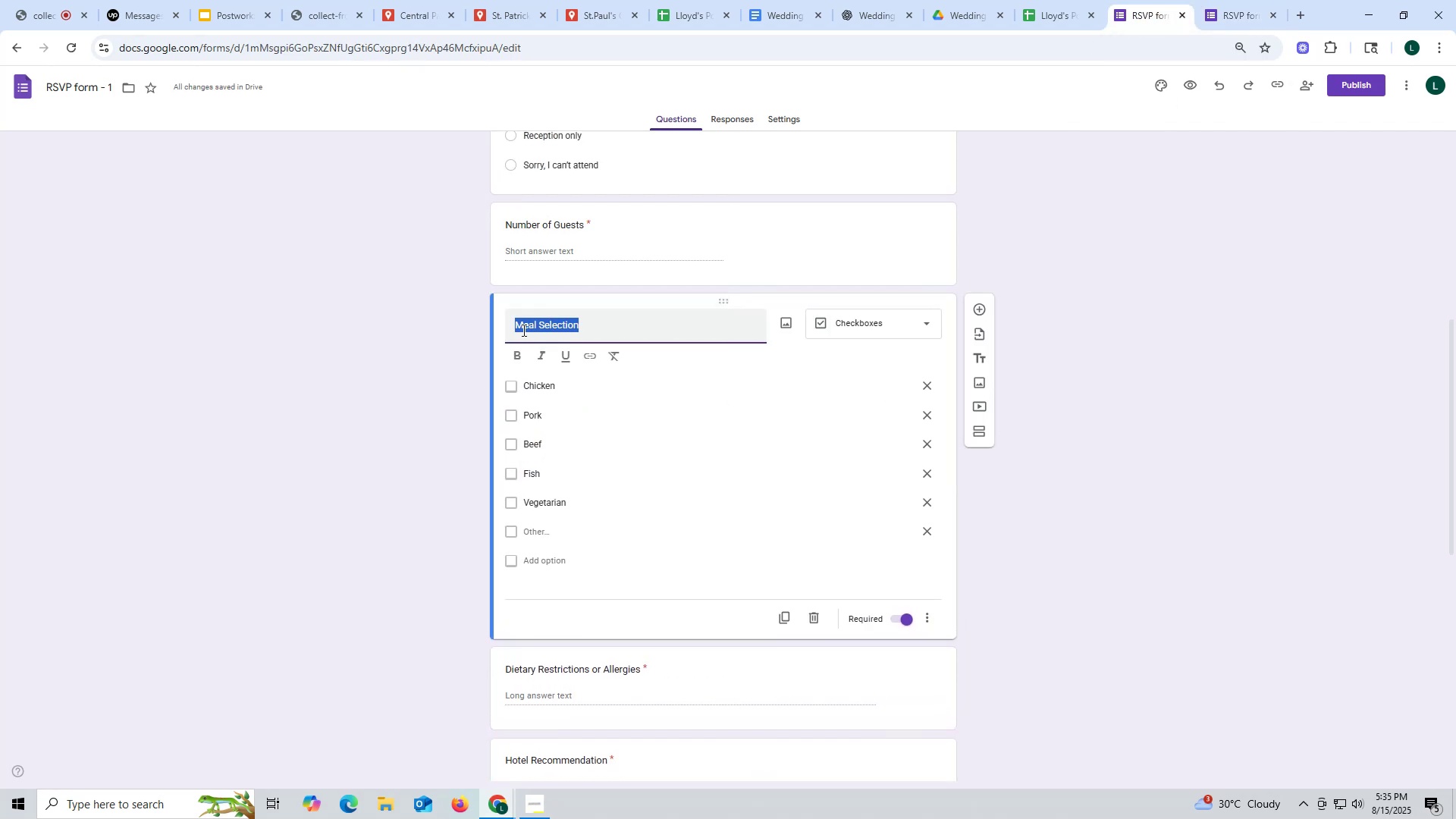 
key(Control+C)
 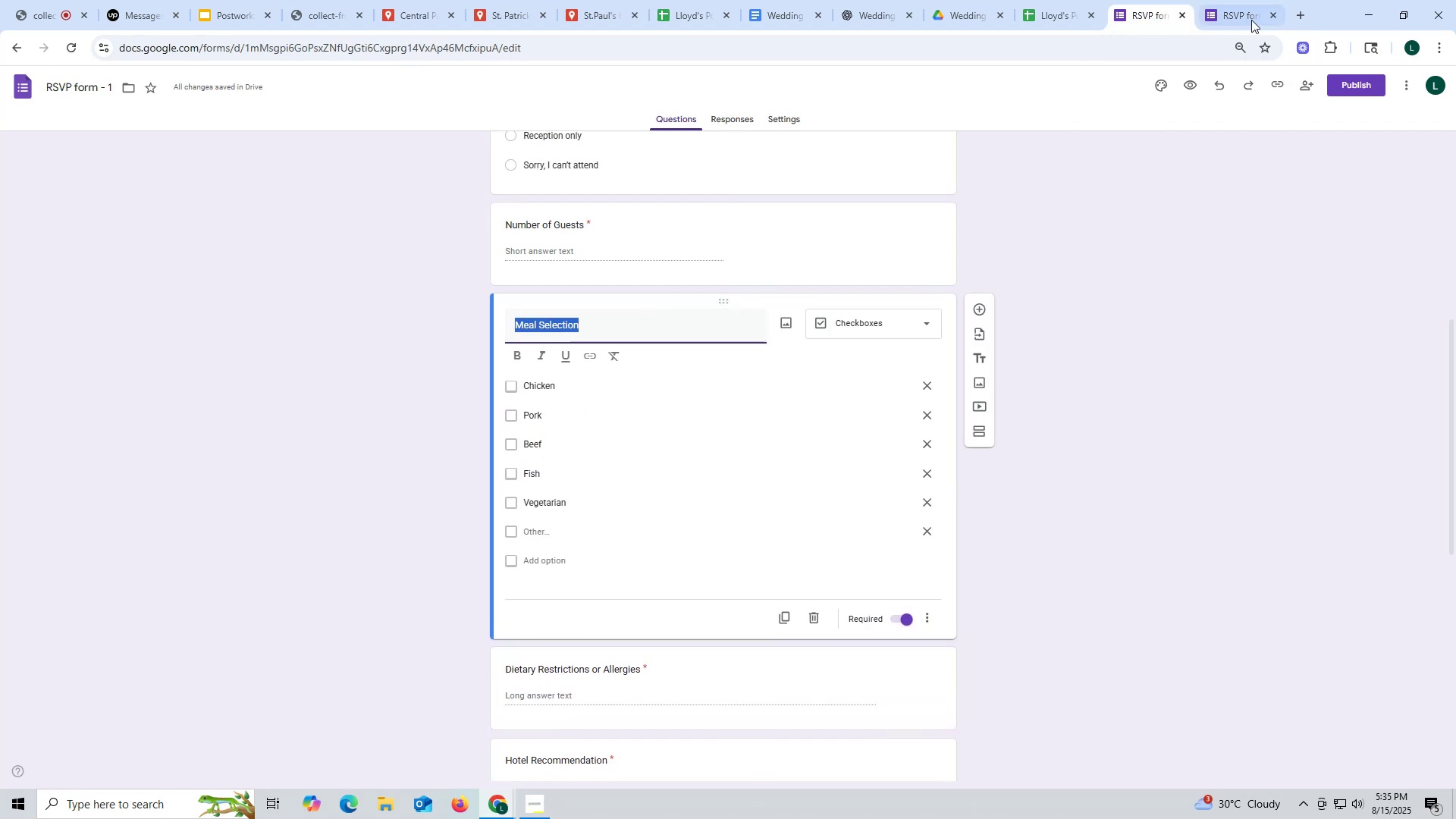 
left_click([1236, 14])
 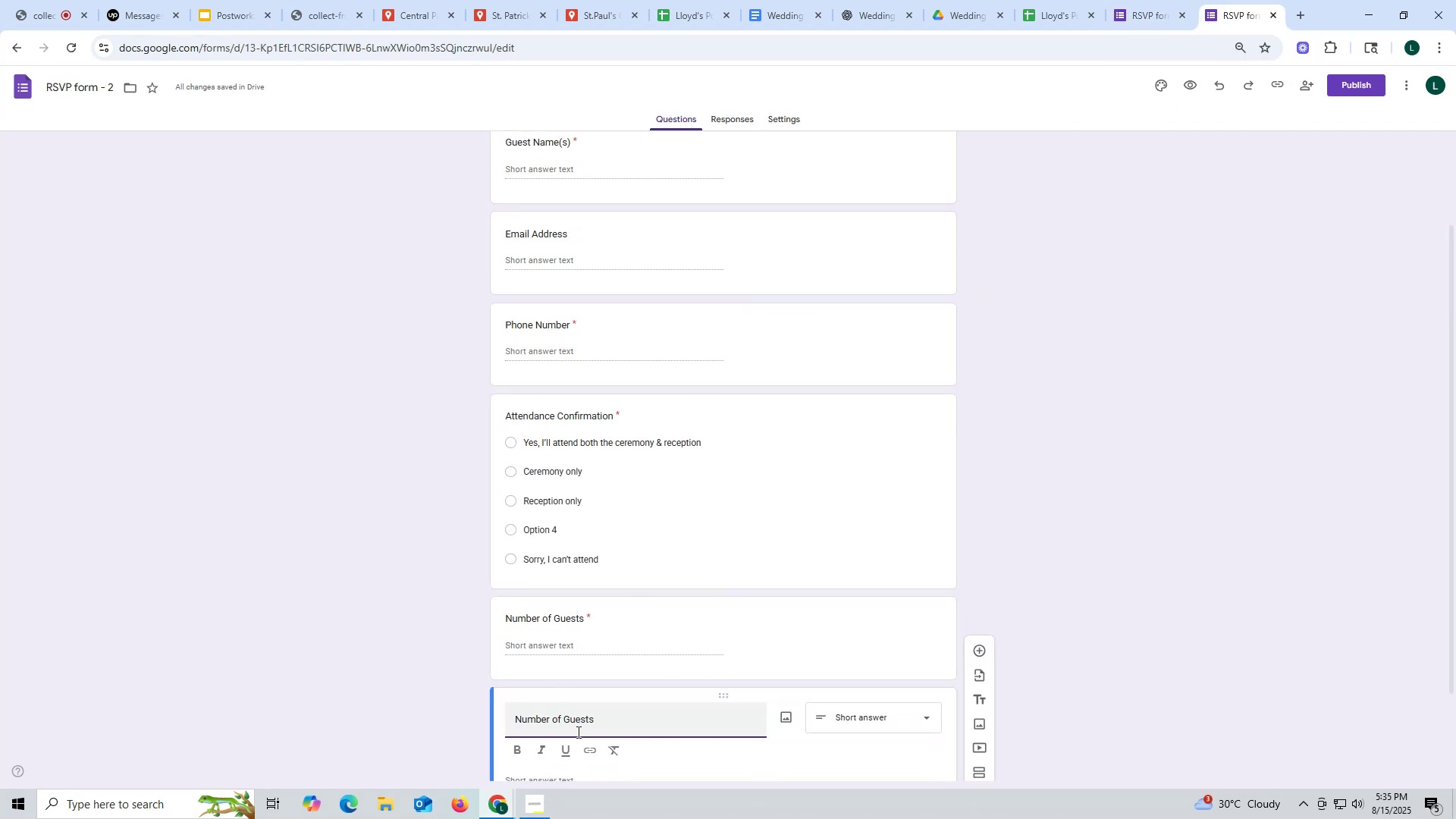 
left_click([579, 726])
 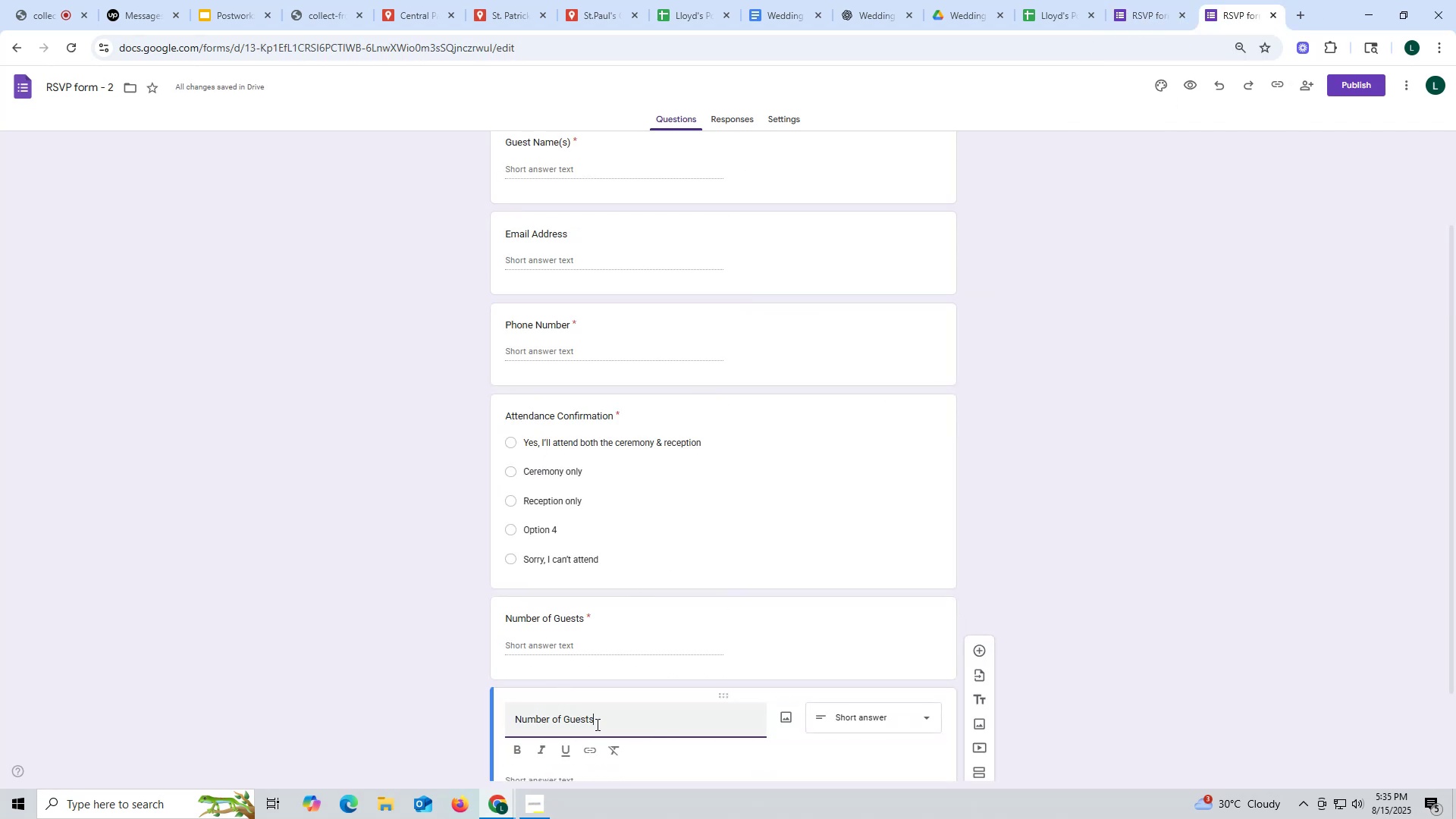 
key(Control+ControlLeft)
 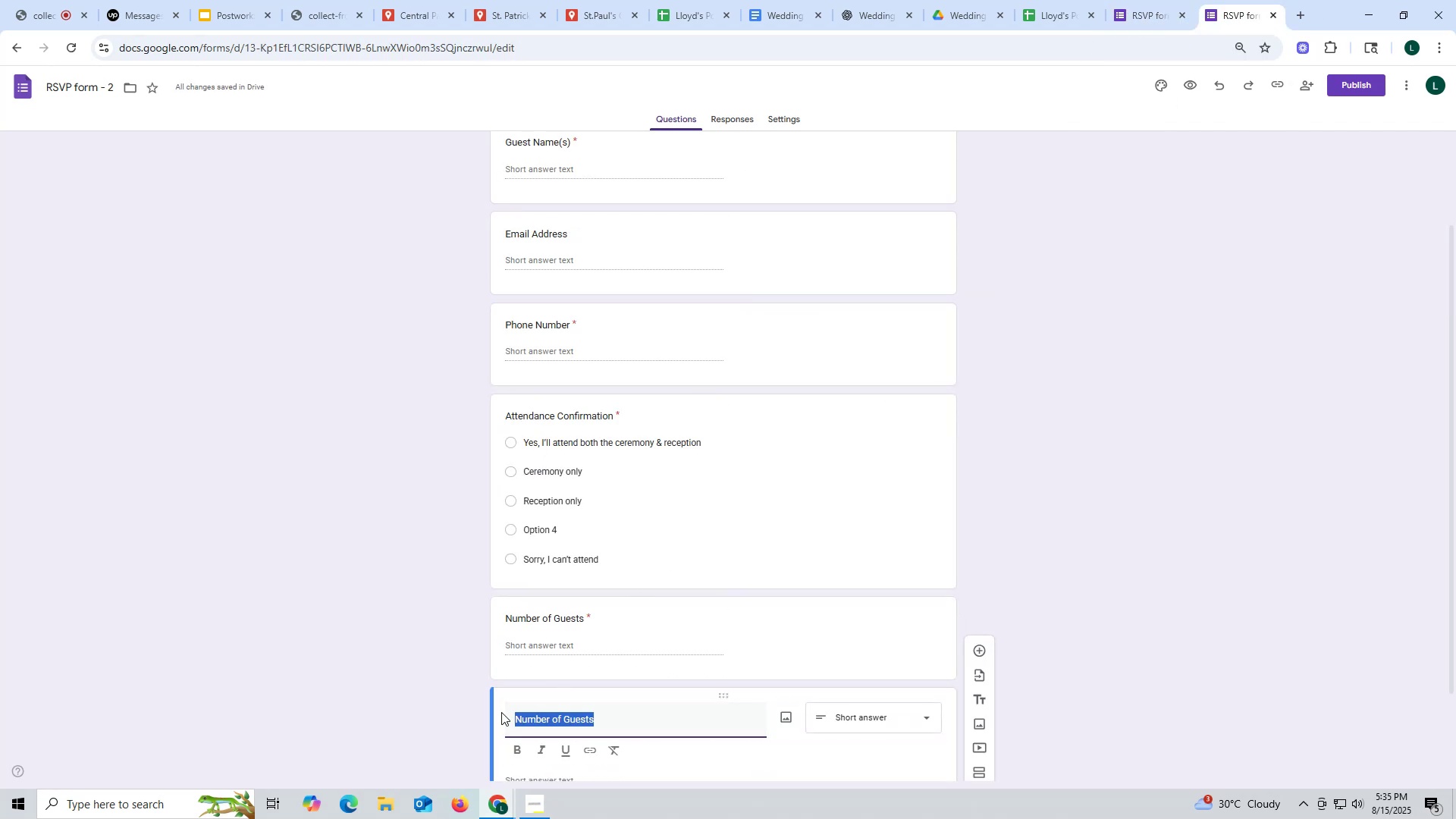 
key(Control+V)
 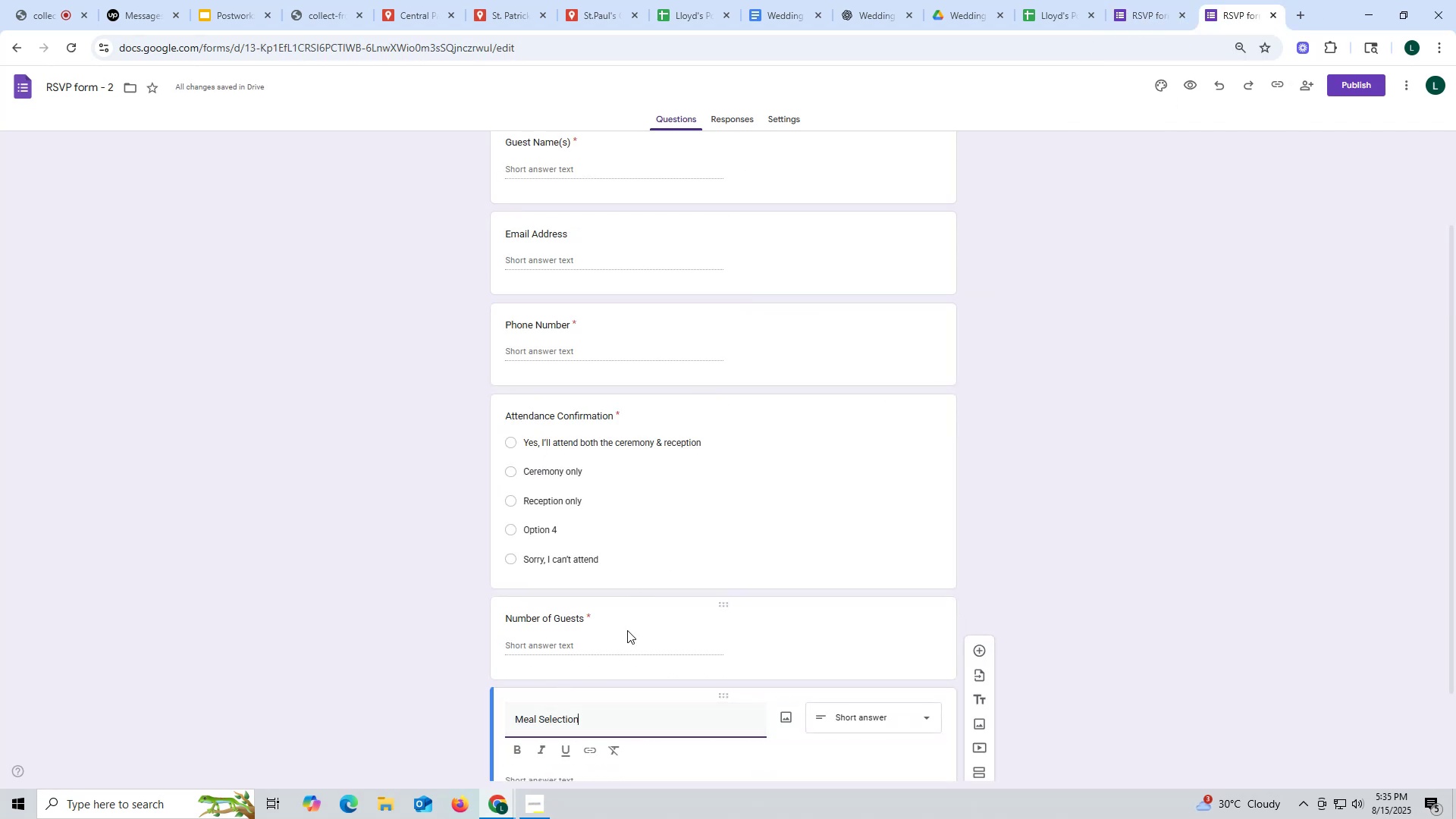 
scroll: coordinate [668, 586], scroll_direction: down, amount: 6.0
 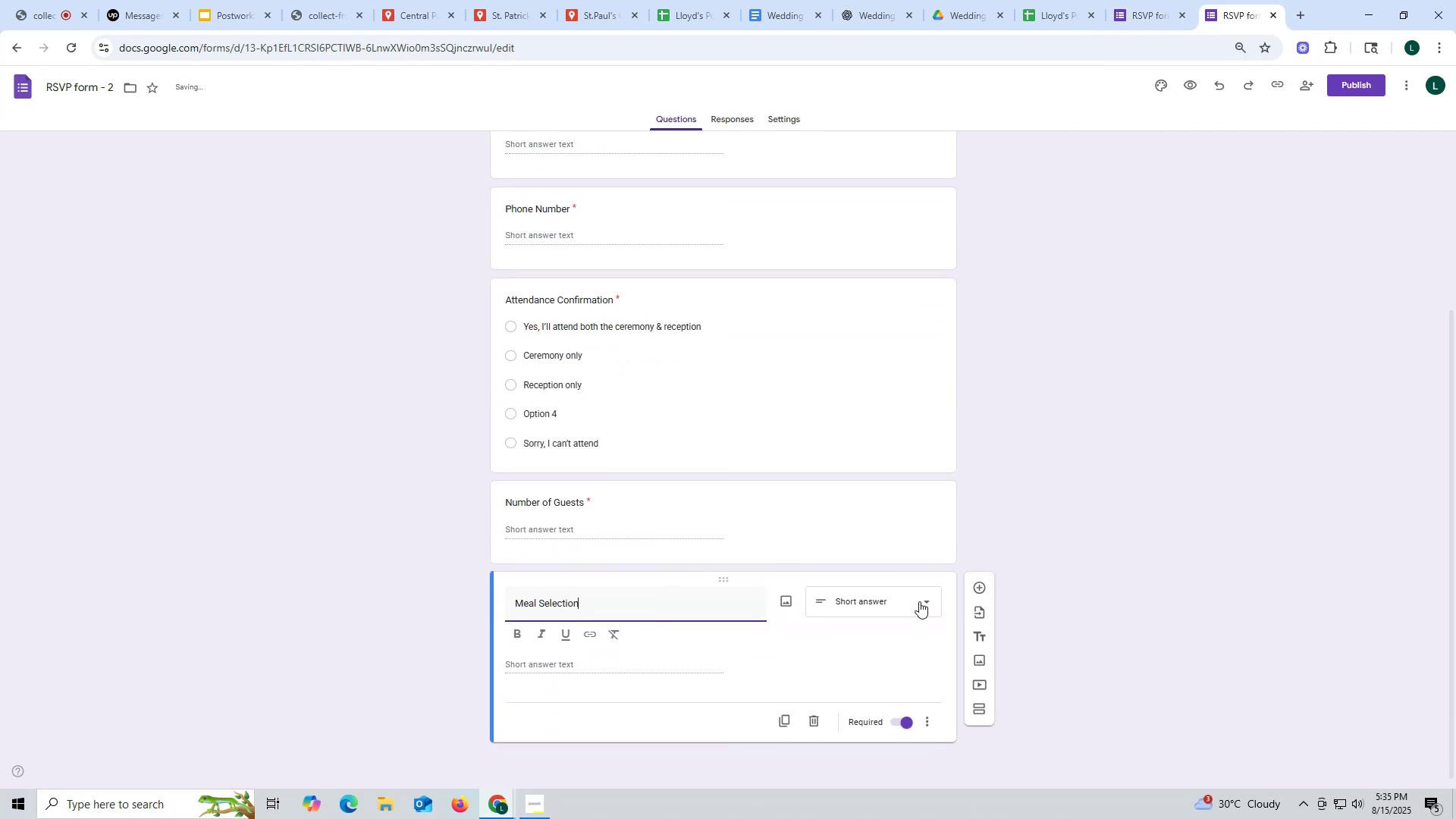 
left_click([921, 601])
 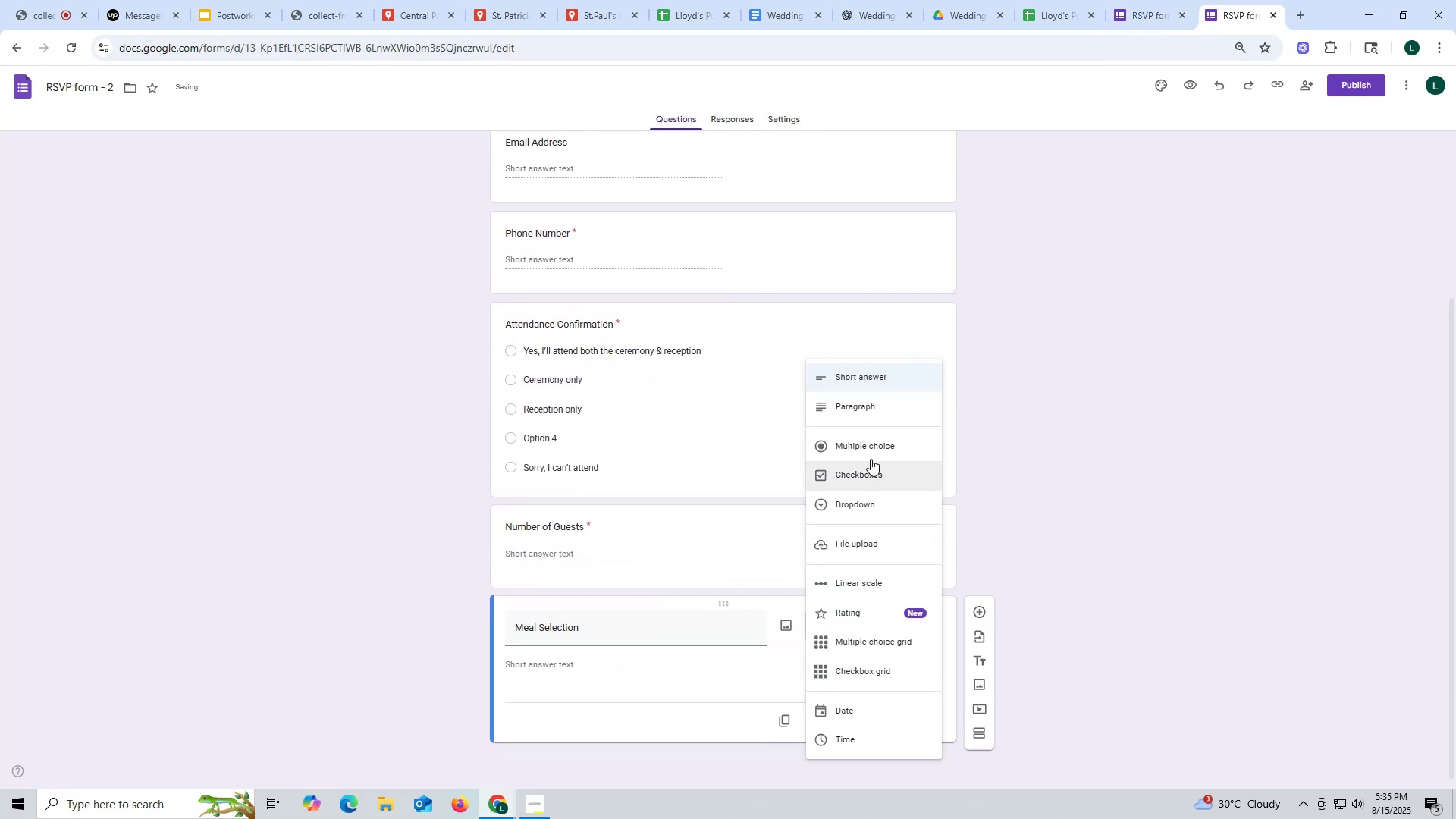 
left_click([873, 449])
 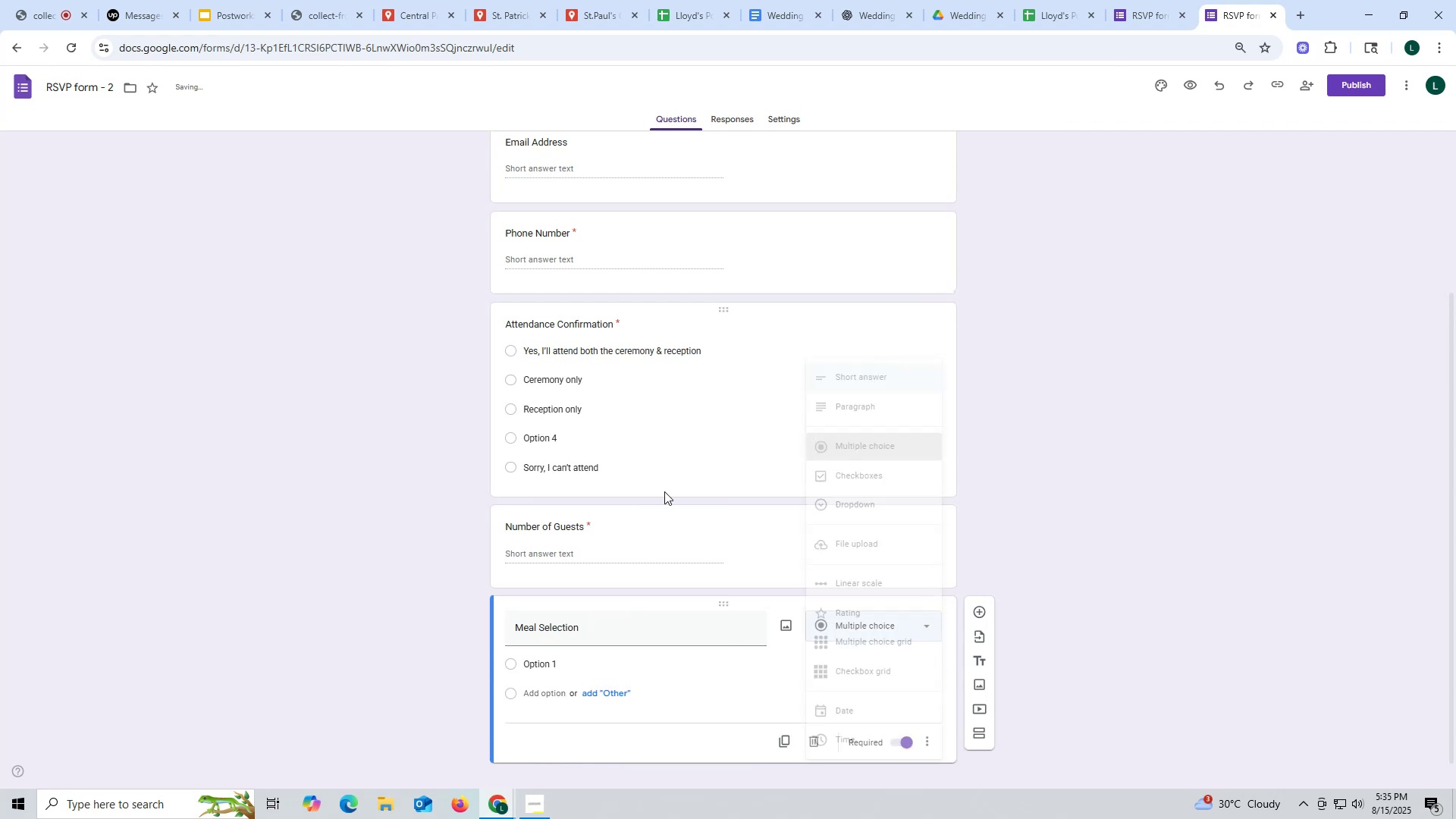 
scroll: coordinate [656, 491], scroll_direction: down, amount: 5.0
 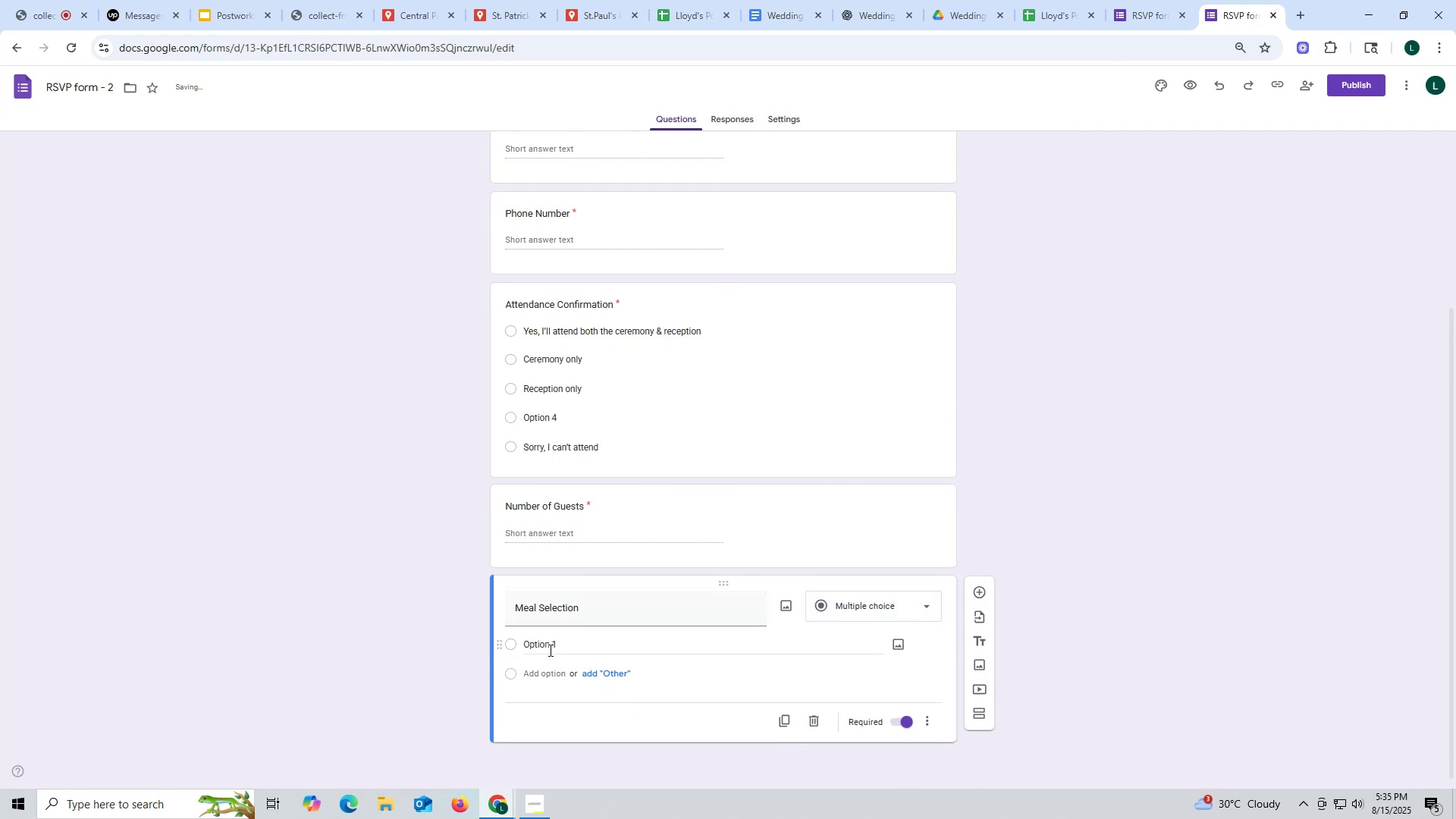 
left_click([549, 650])
 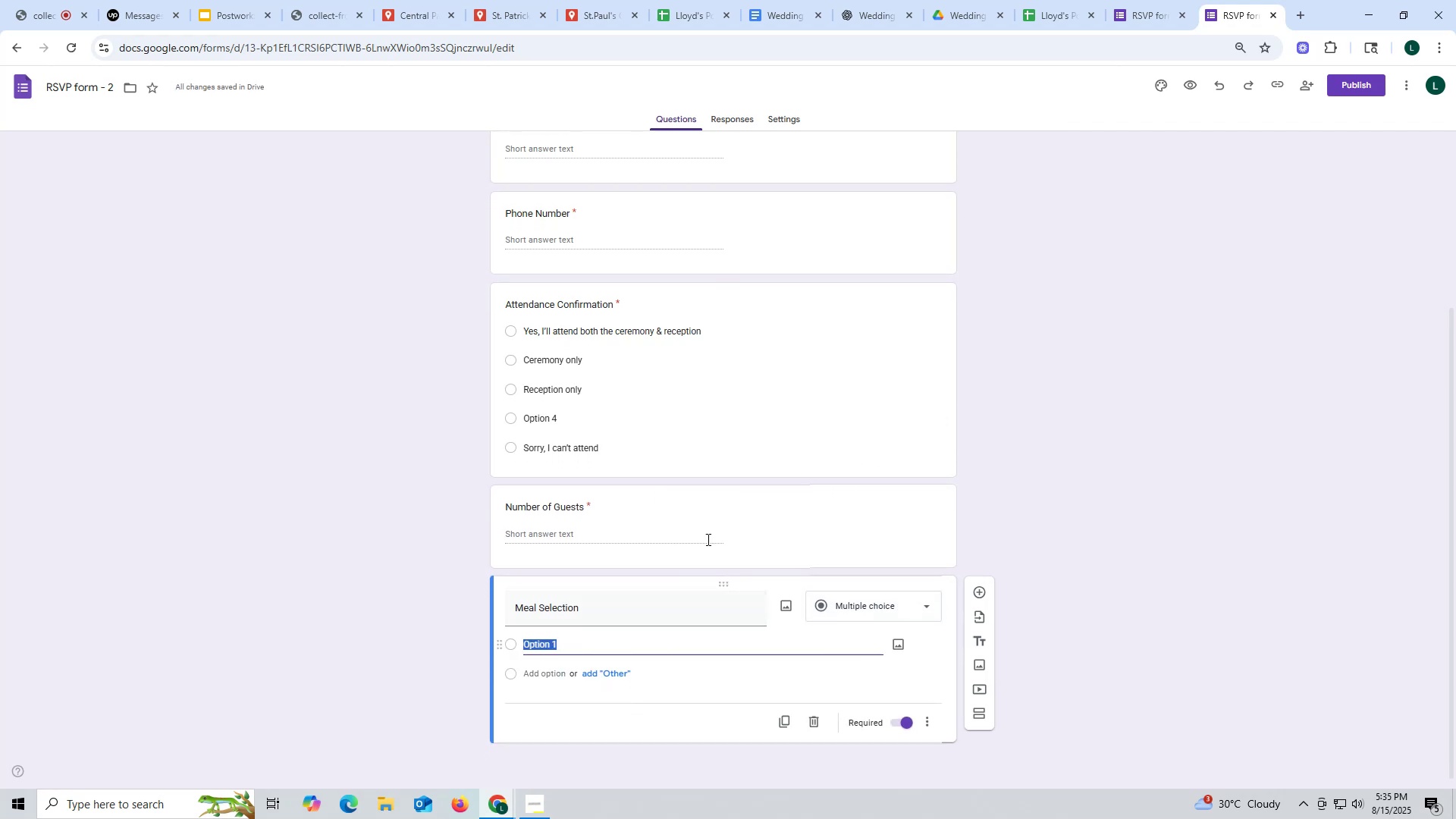 
left_click([1134, 4])
 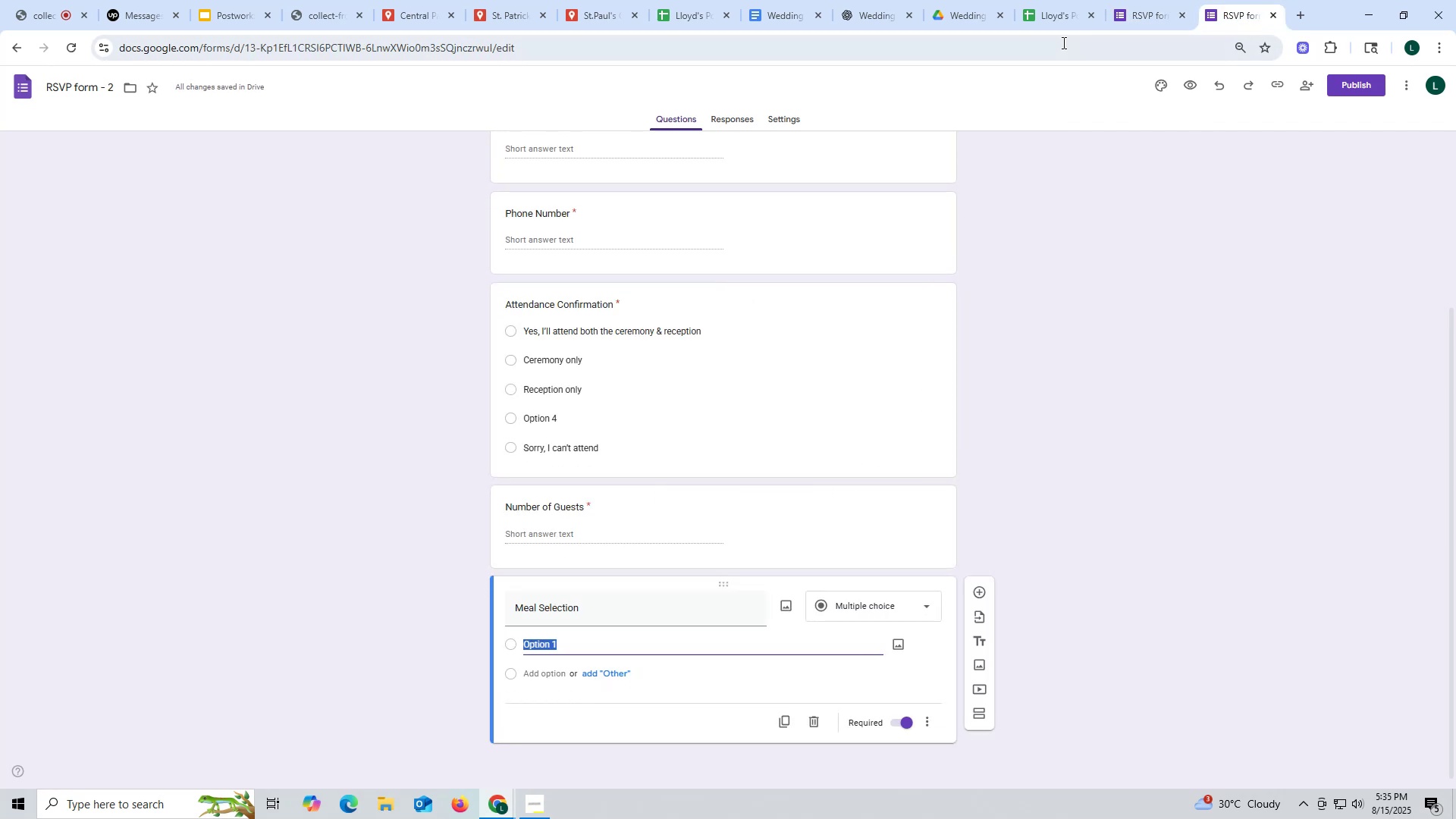 
type(Chicken)
 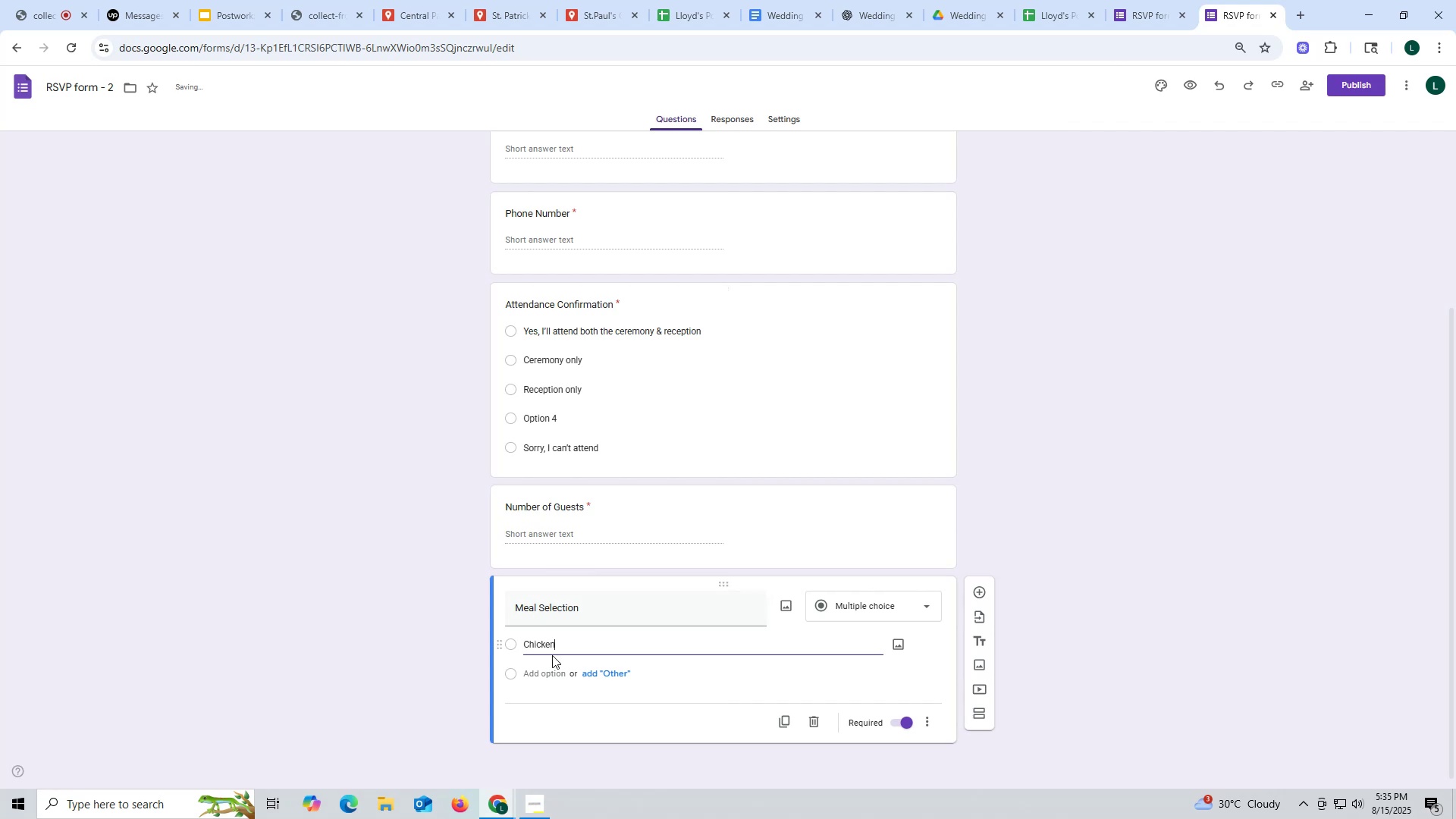 
left_click([545, 673])
 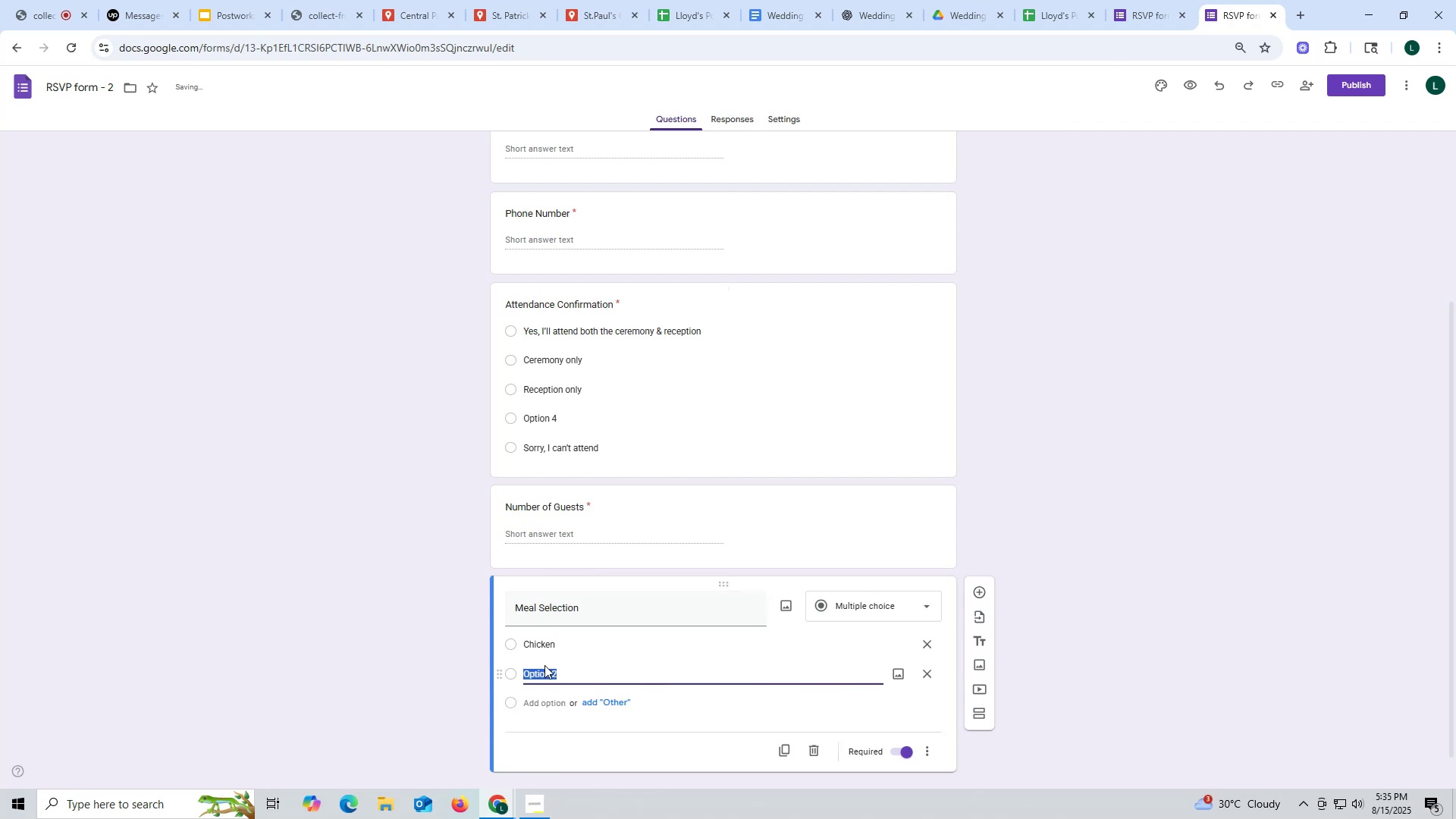 
type(Pork)
 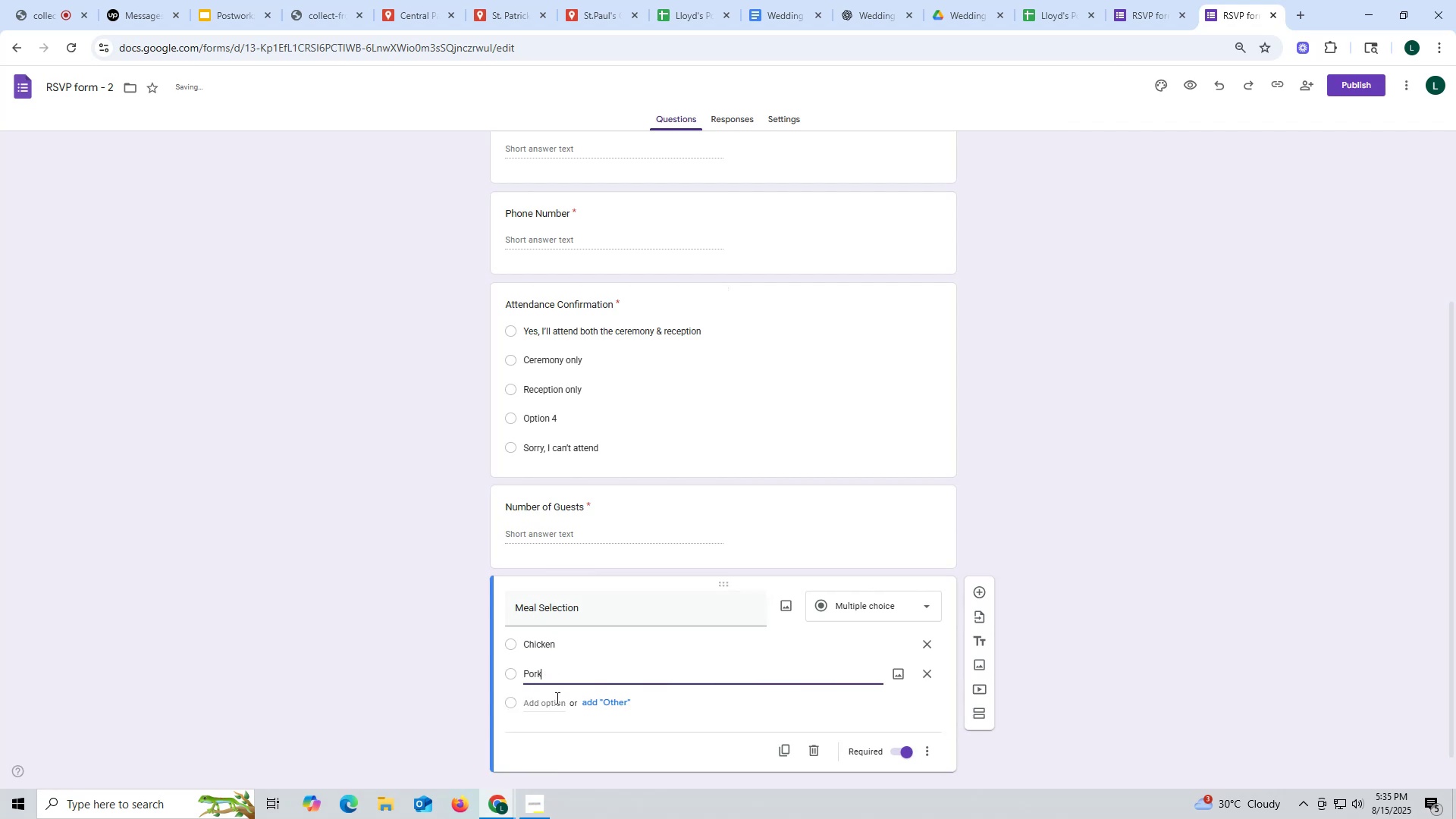 
left_click([542, 704])
 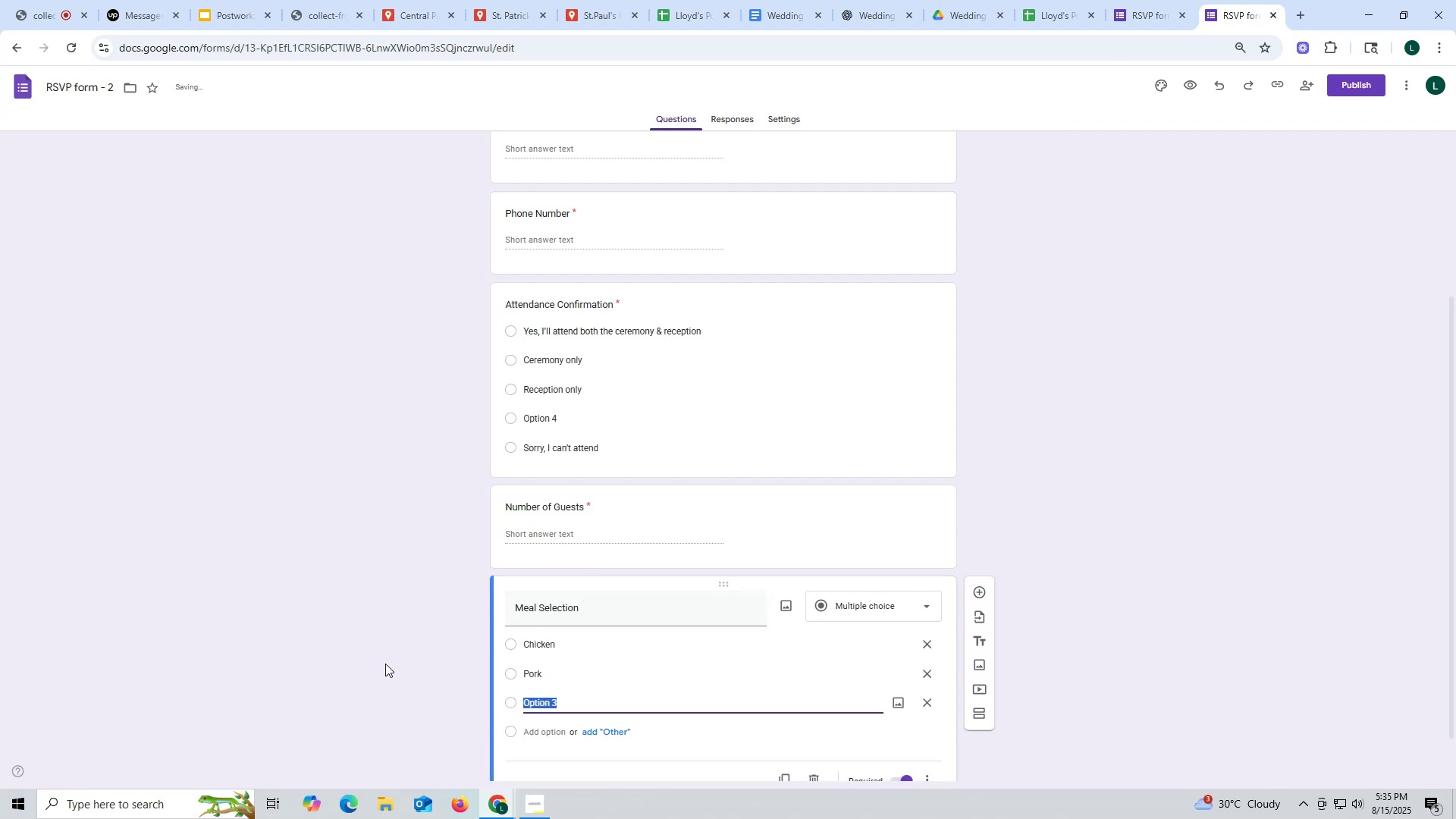 
type(Beef)
 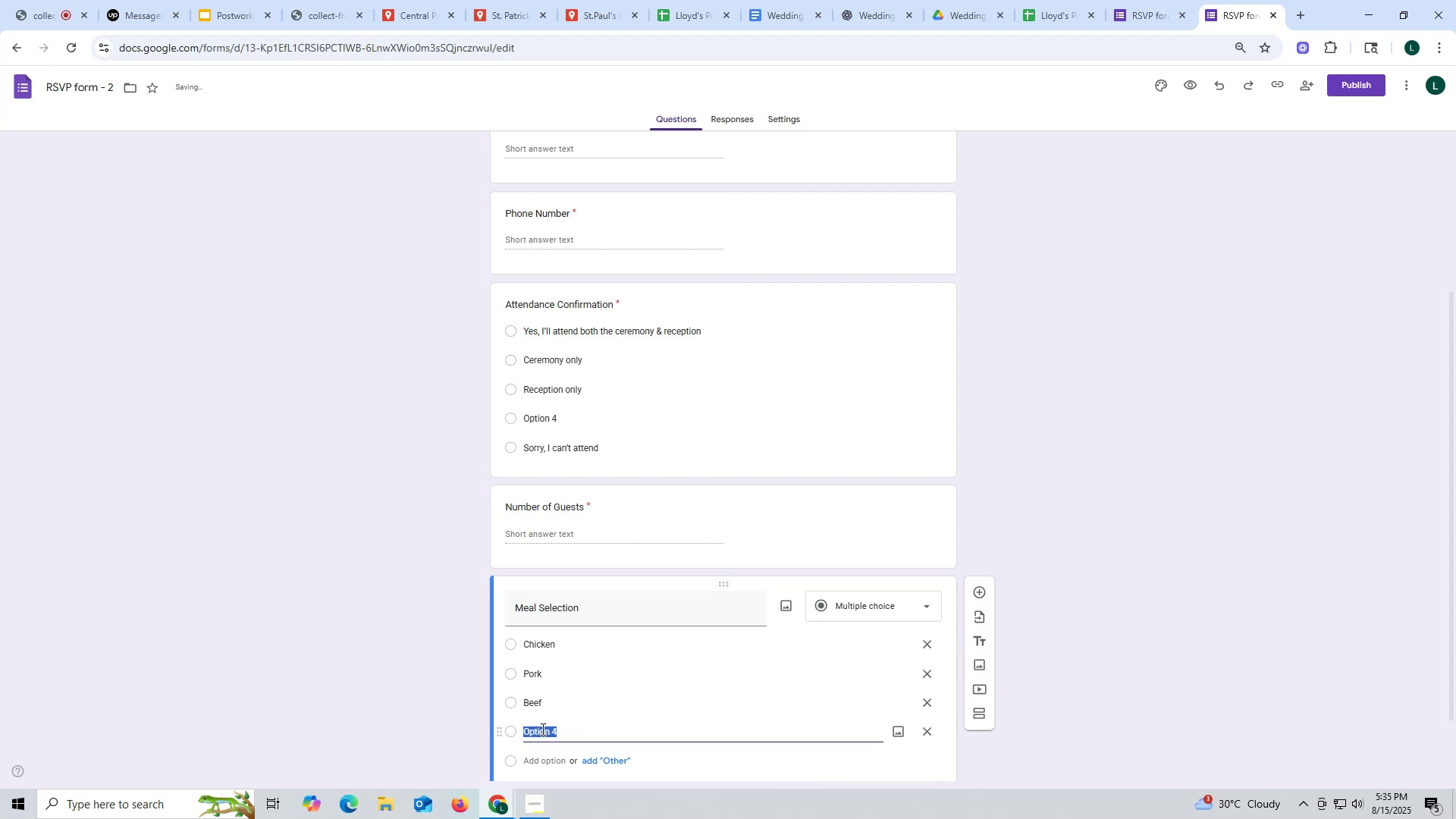 
type(Fish)
 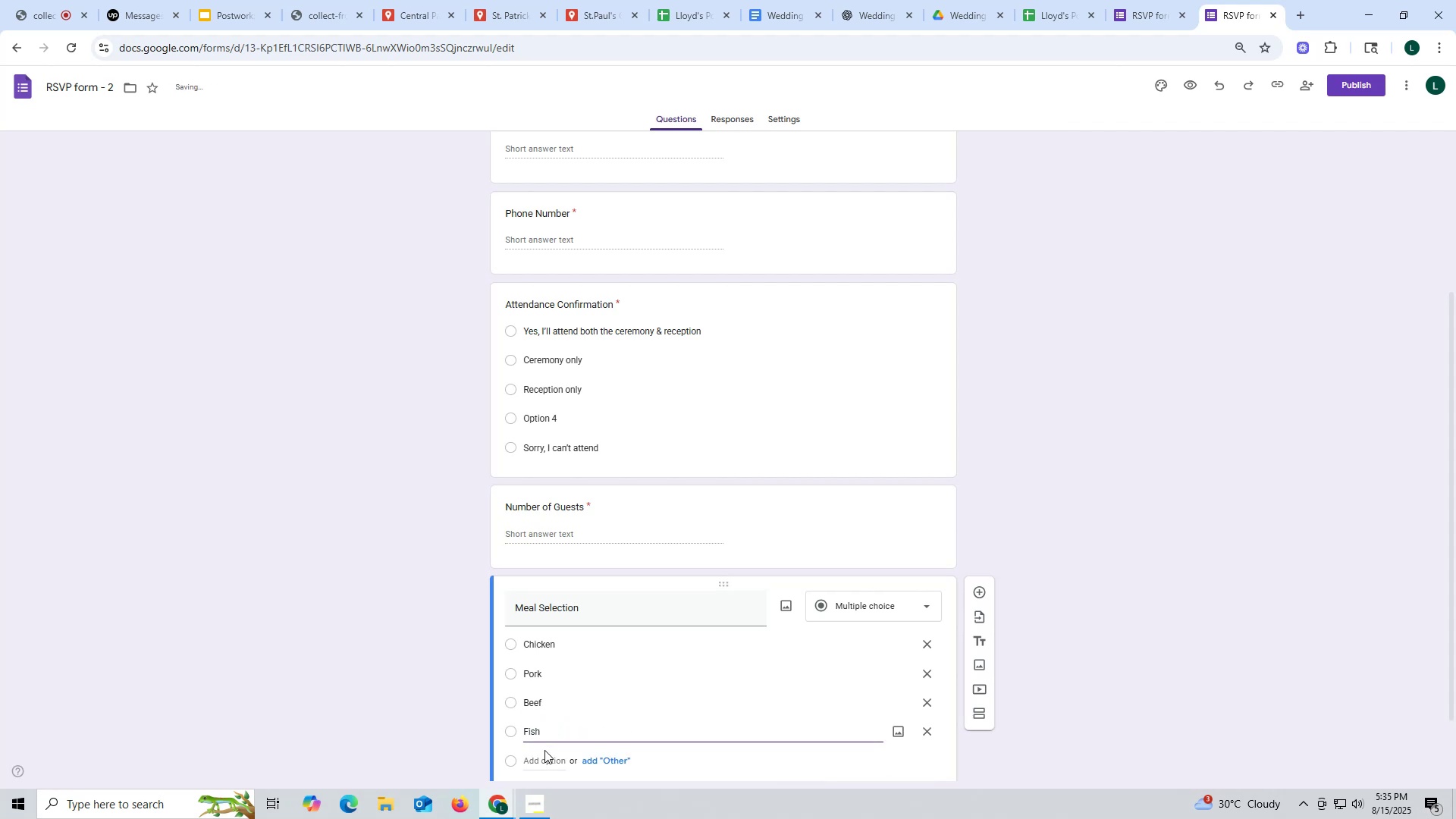 
left_click([542, 758])
 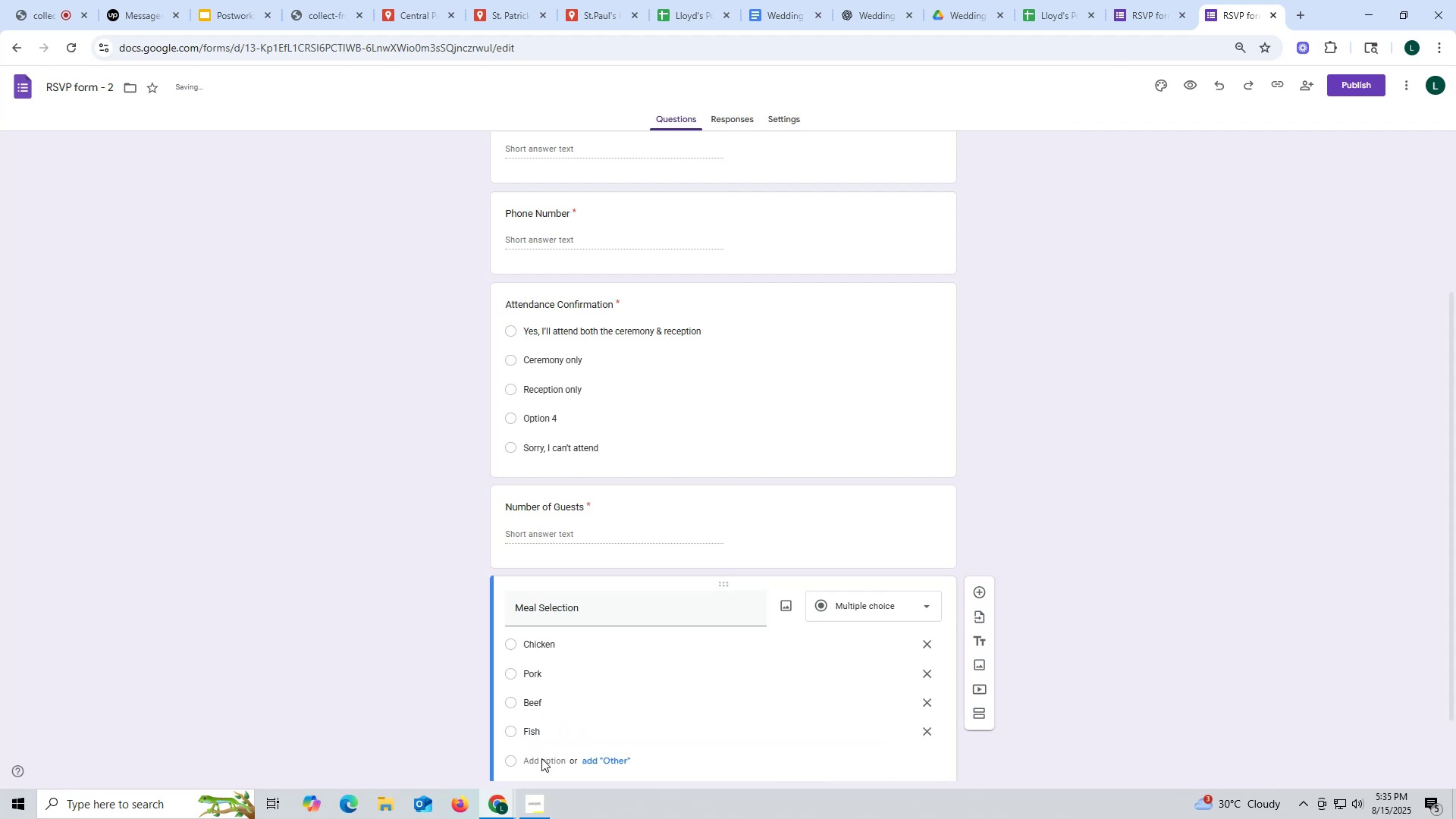 
left_click([541, 758])
 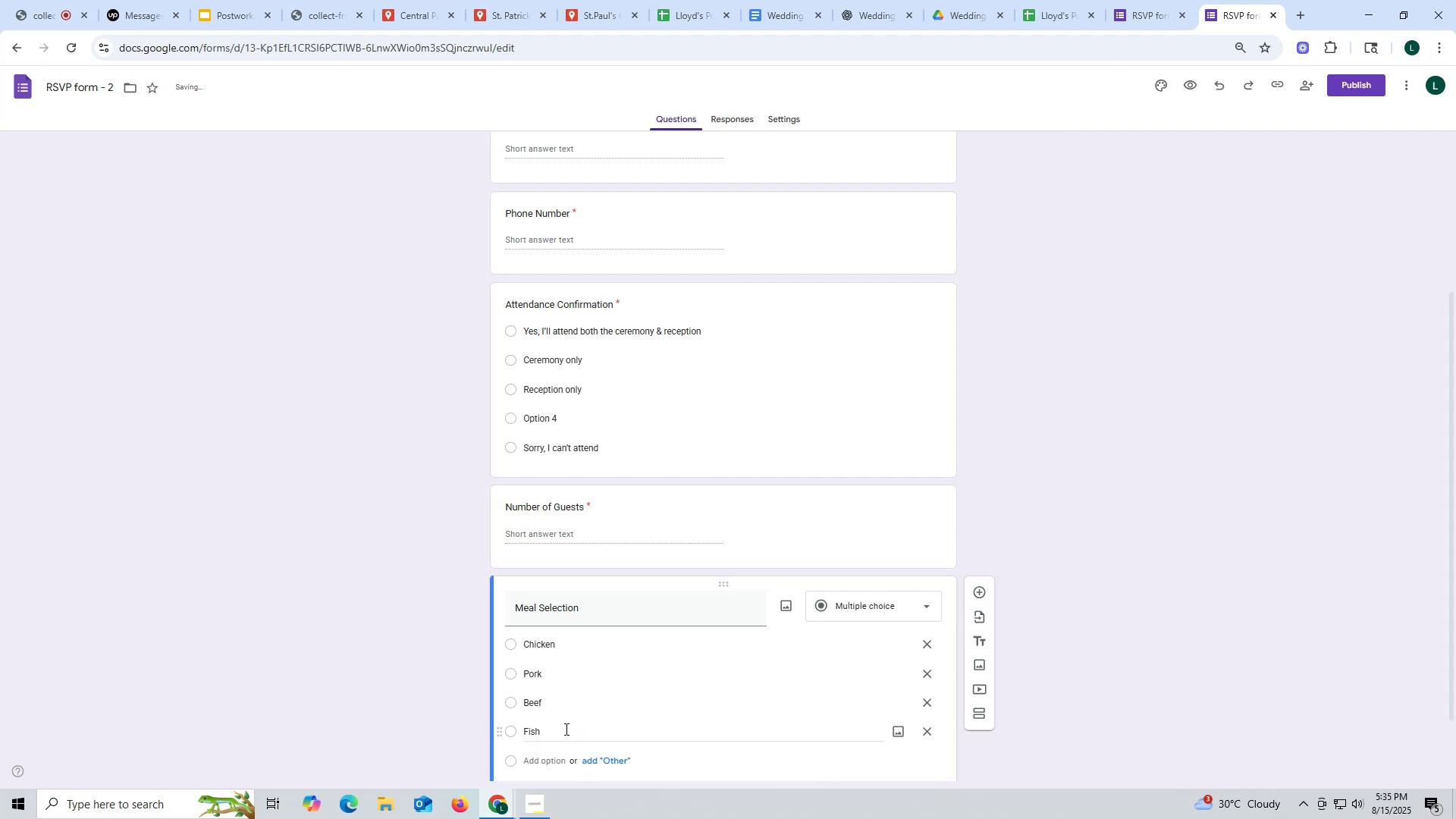 
scroll: coordinate [596, 704], scroll_direction: down, amount: 4.0
 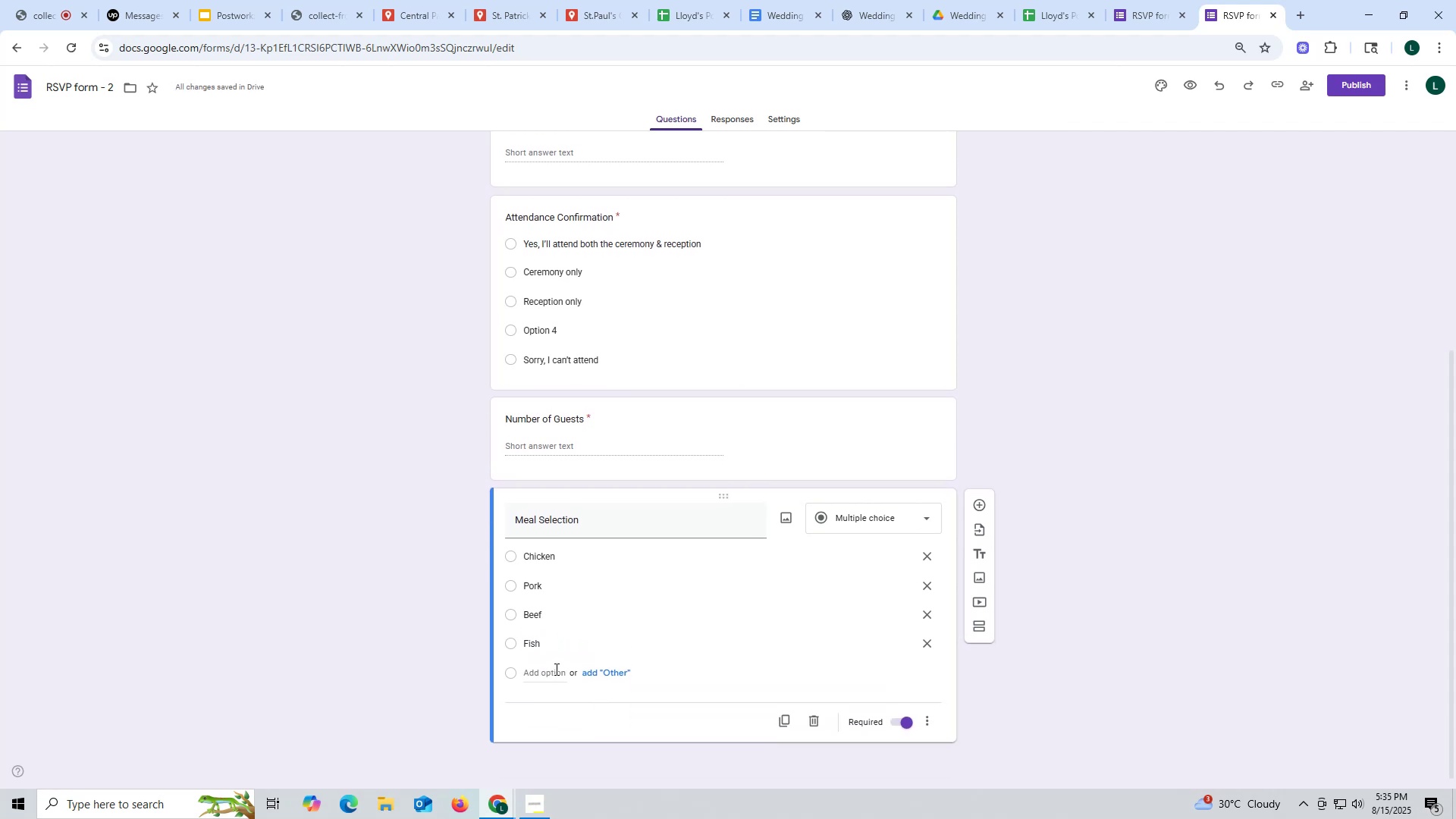 
left_click([554, 669])
 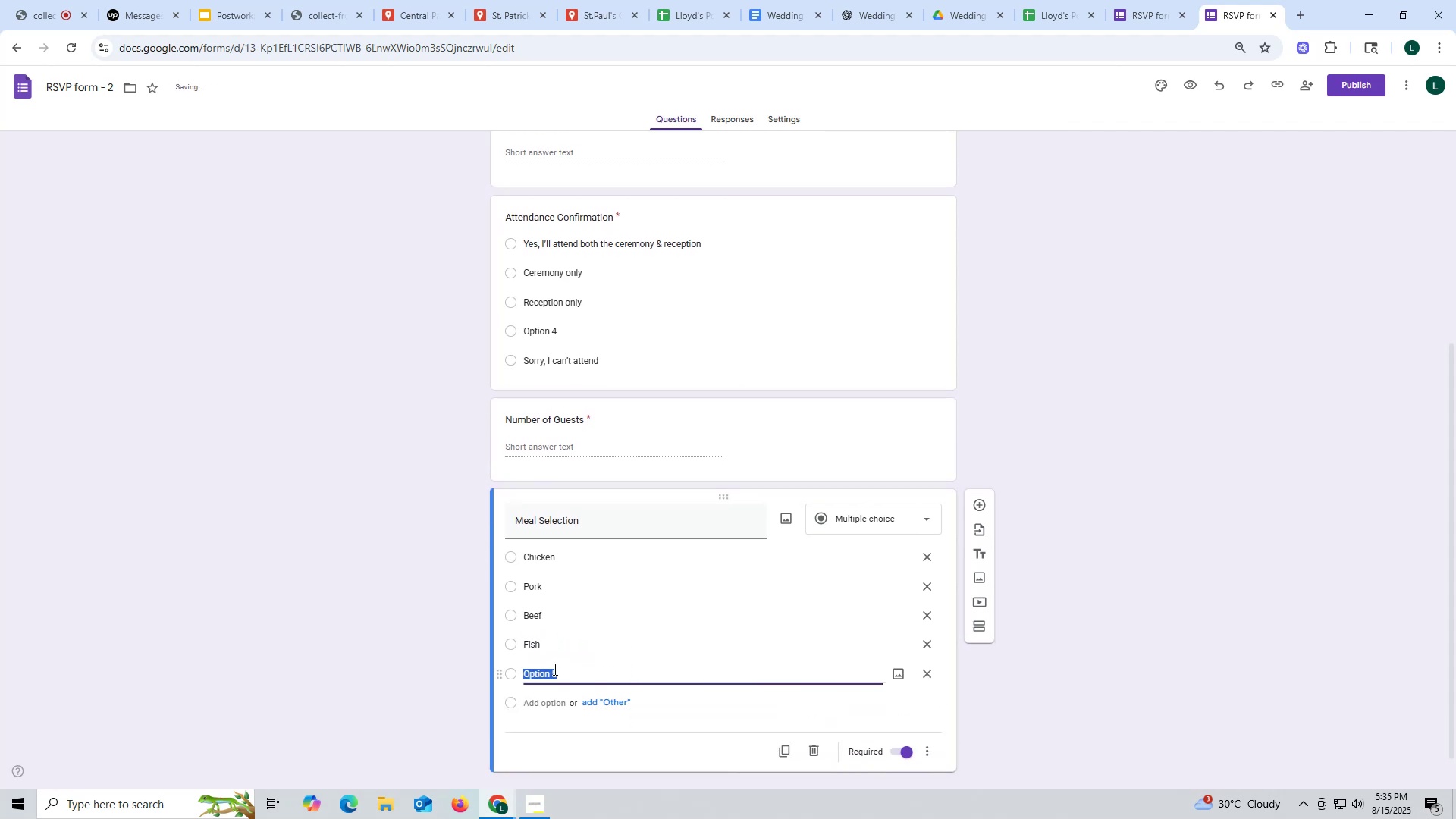 
type(Vegetarian)
 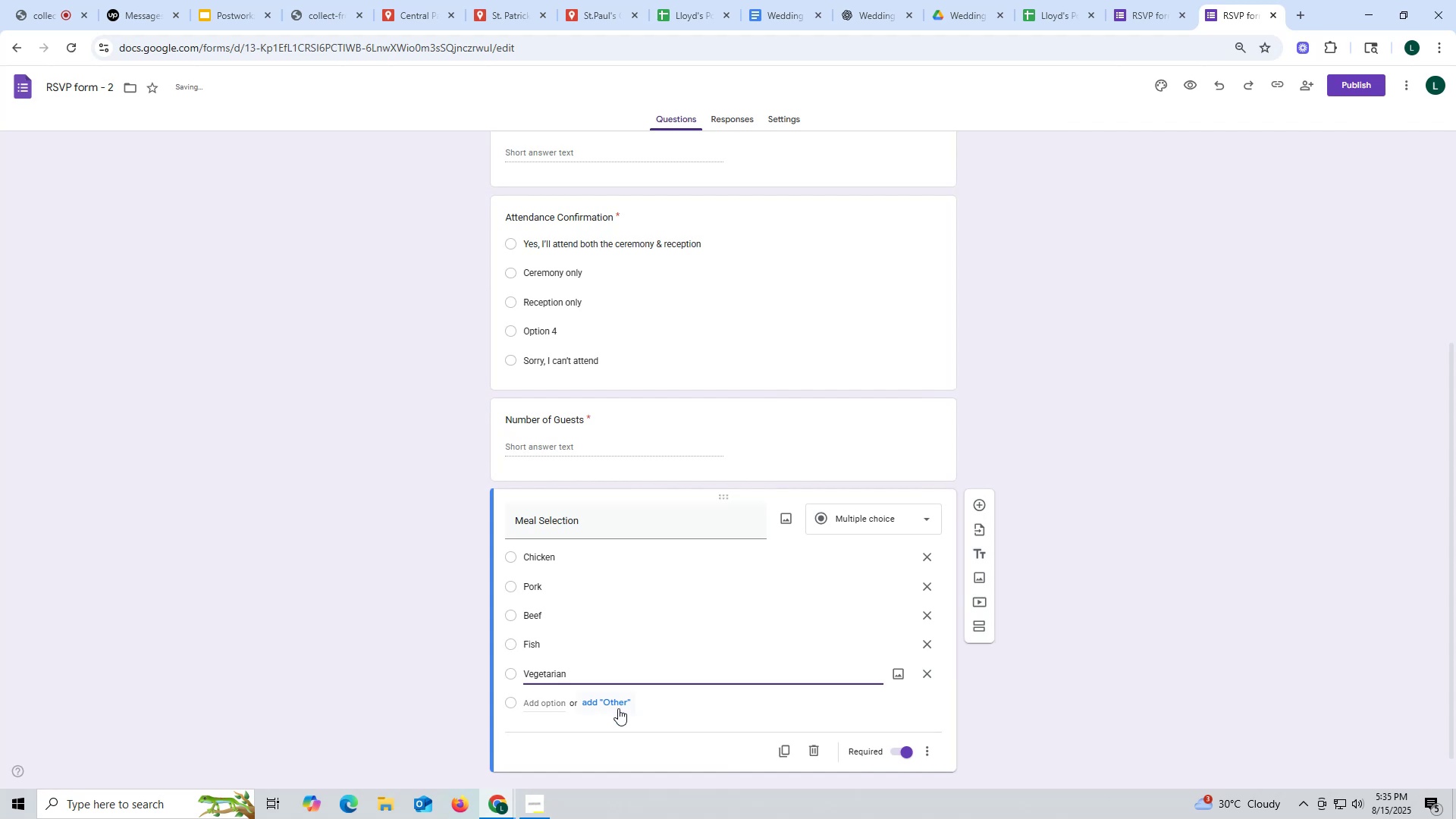 
left_click([619, 703])
 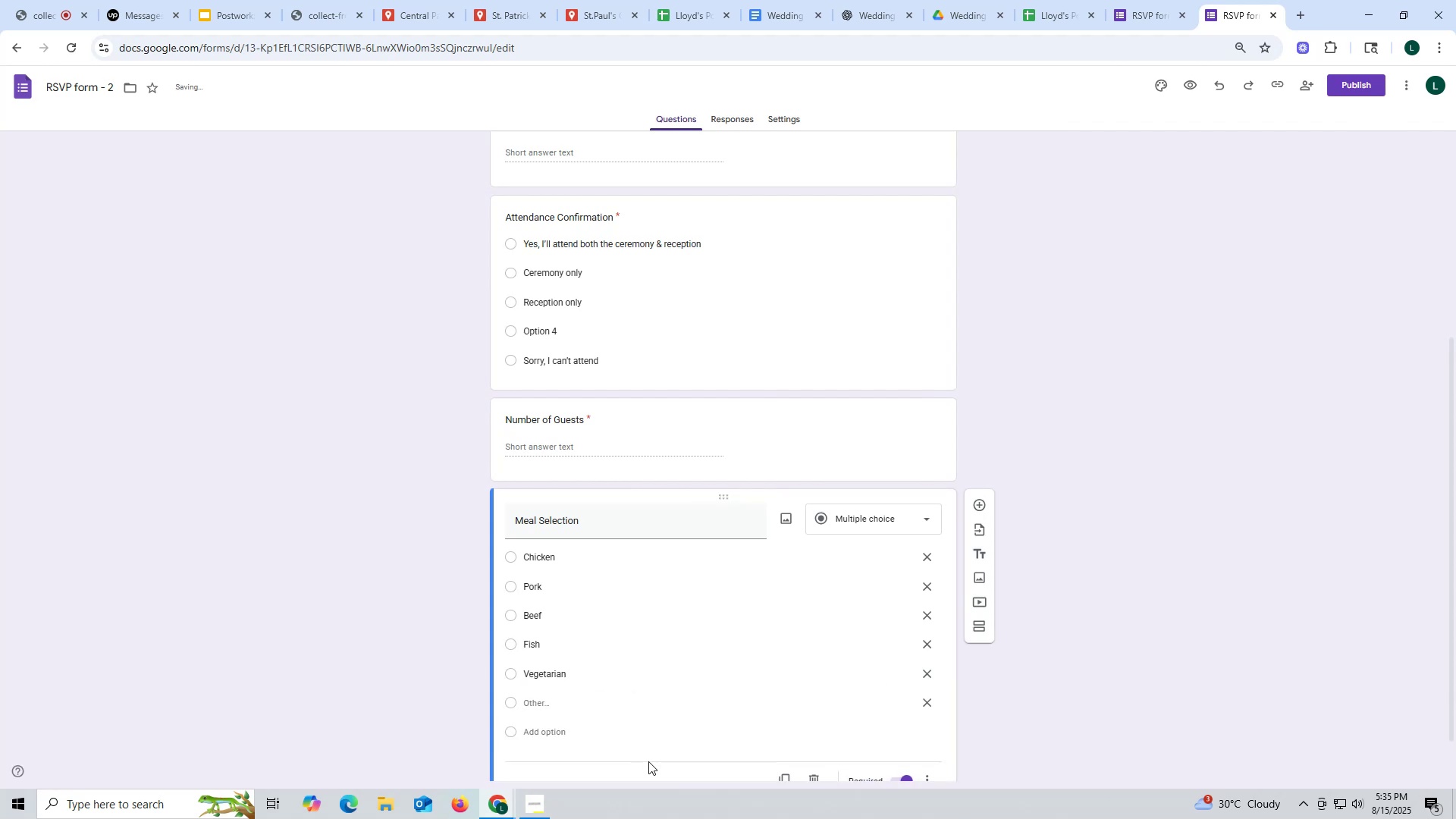 